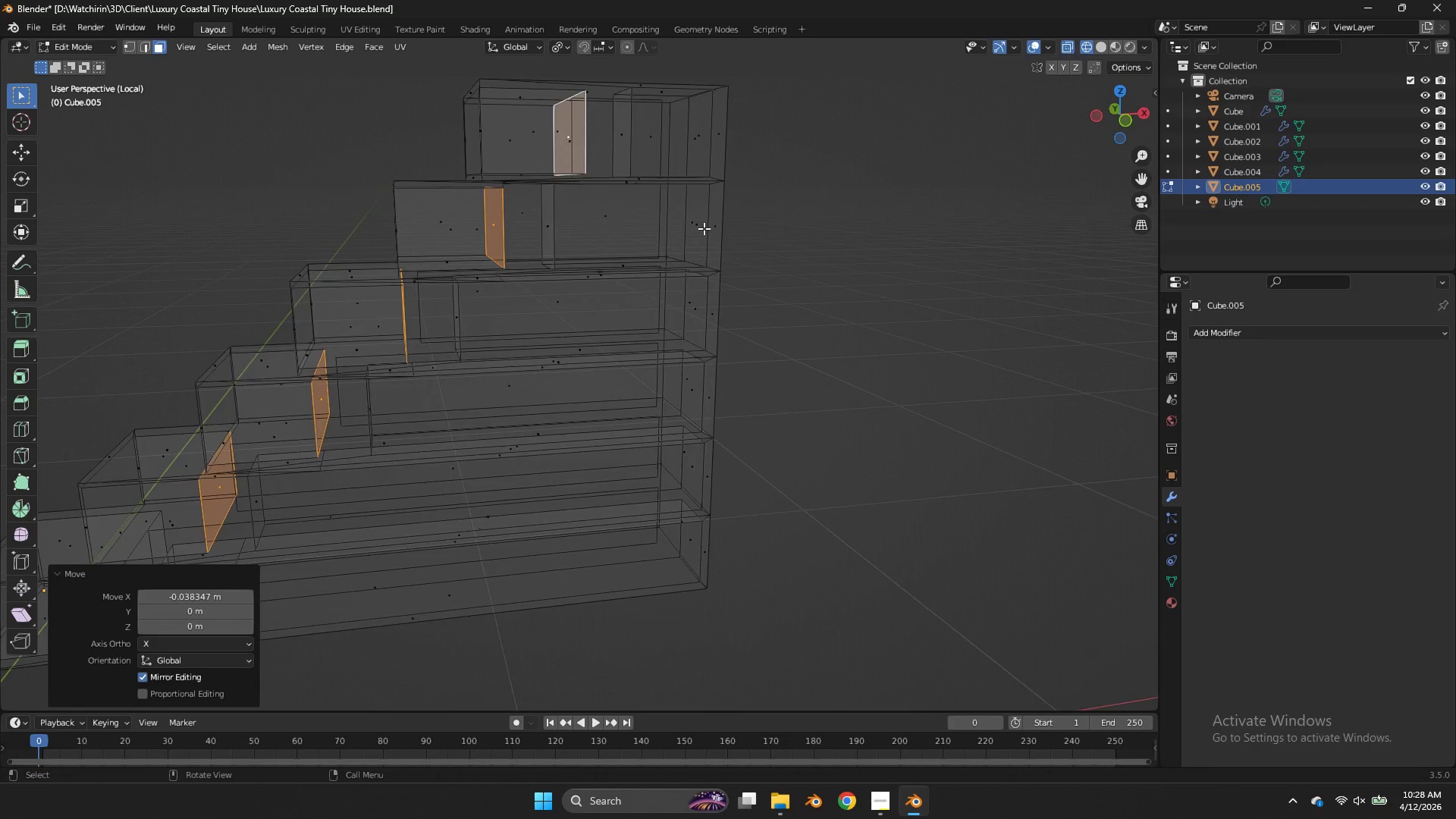 
scroll: coordinate [704, 228], scroll_direction: up, amount: 3.0
 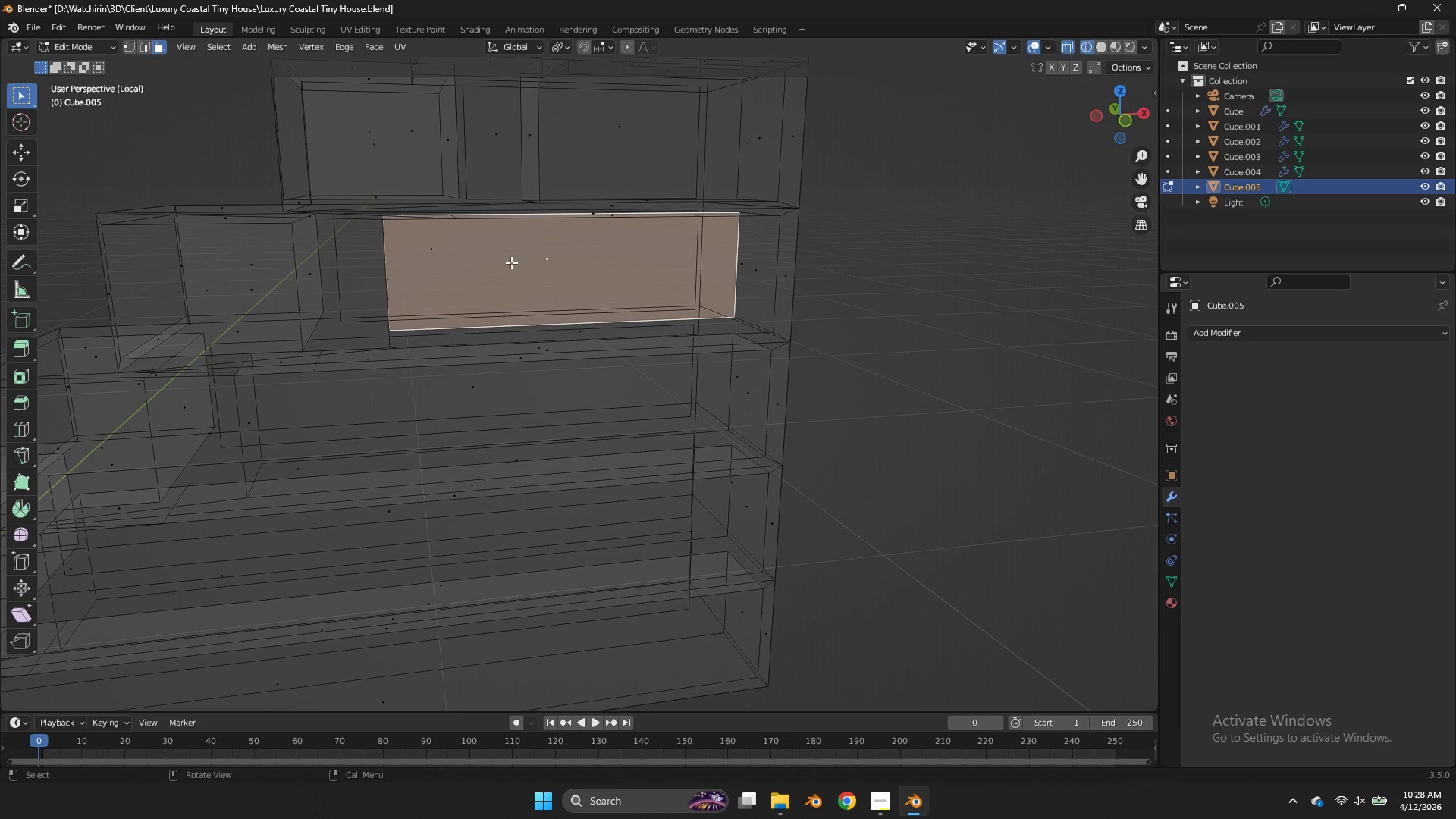 
key(Z)
 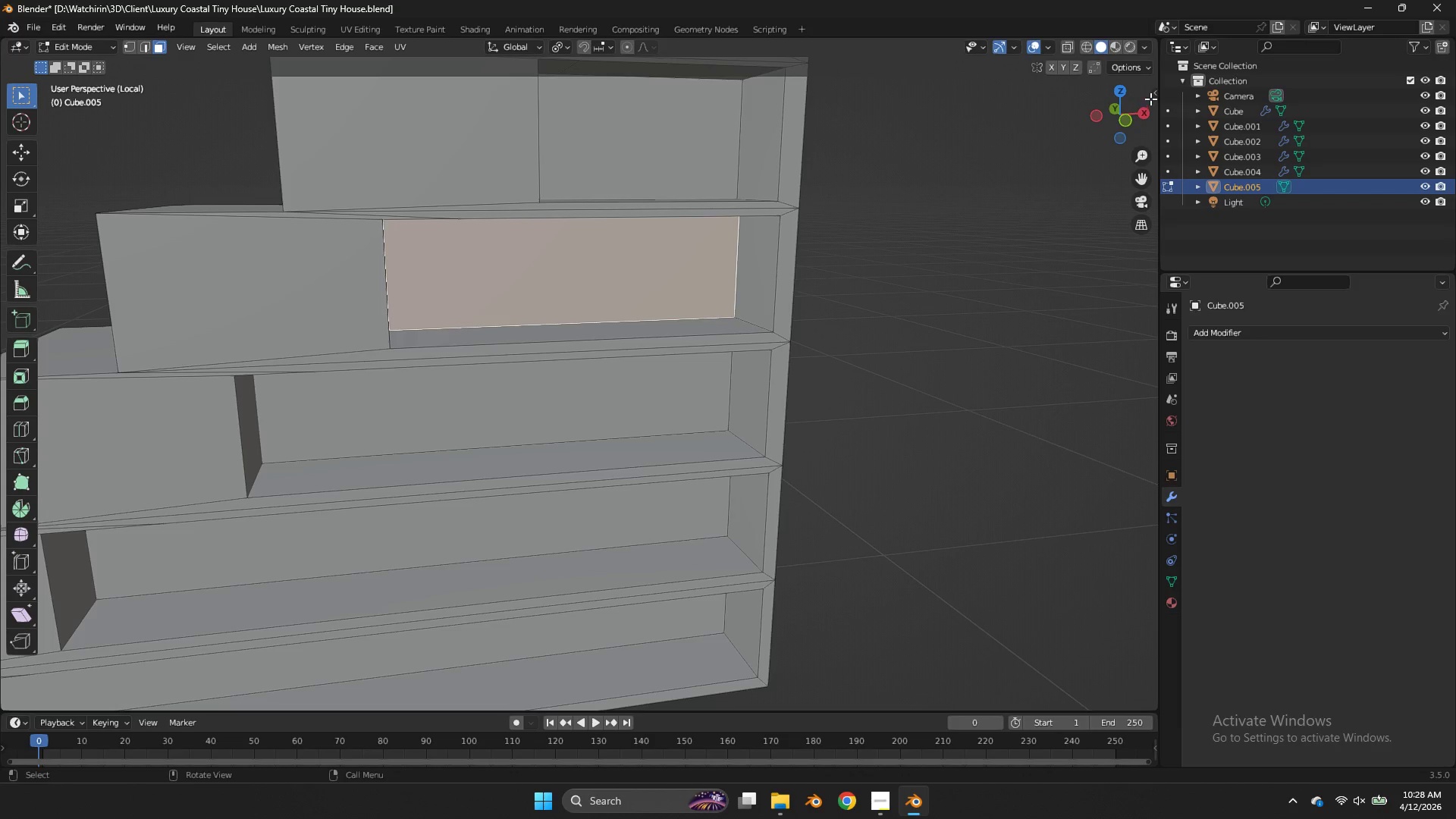 
left_click_drag(start_coordinate=[1128, 112], to_coordinate=[136, 114])
 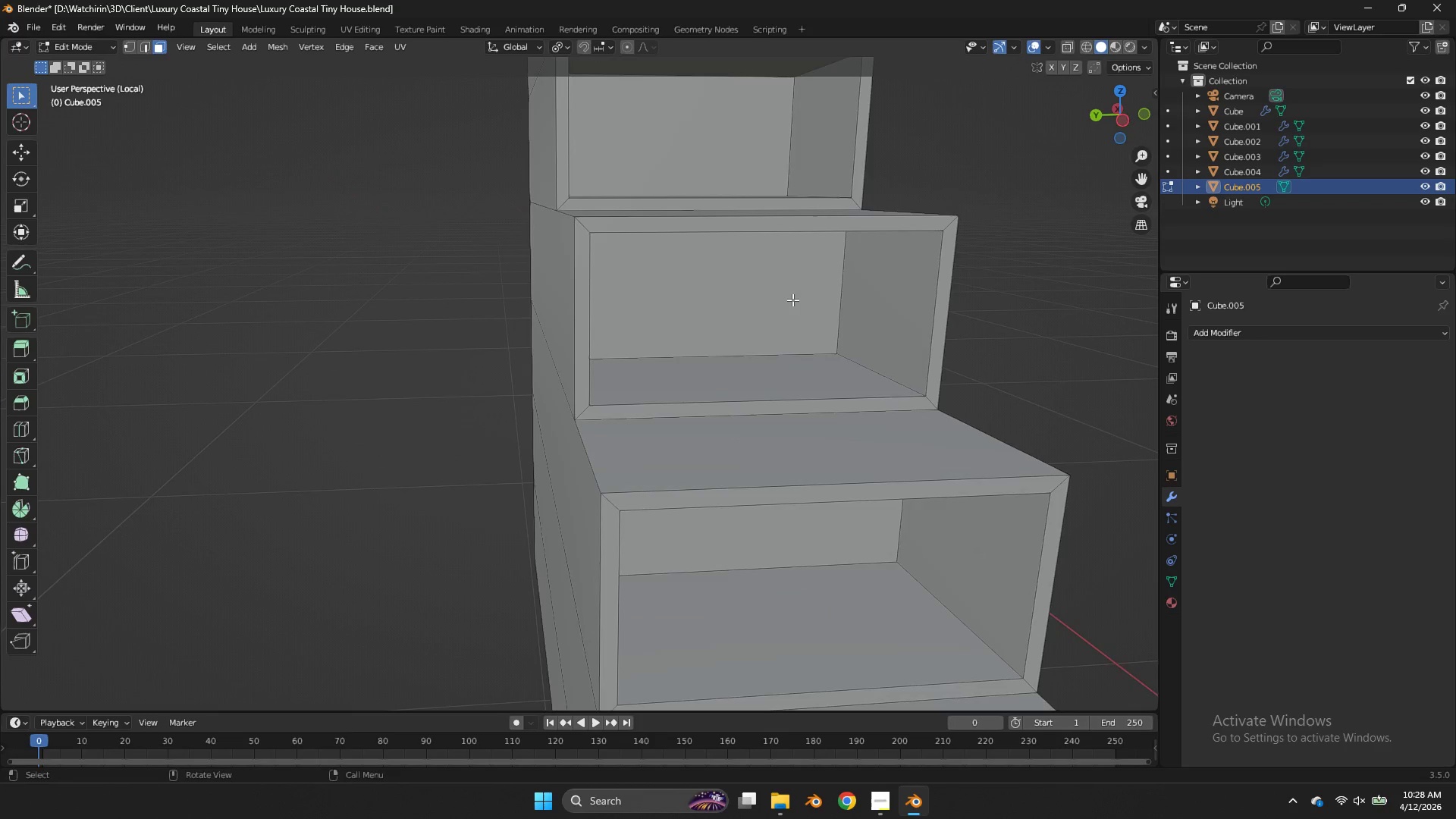 
left_click([792, 300])
 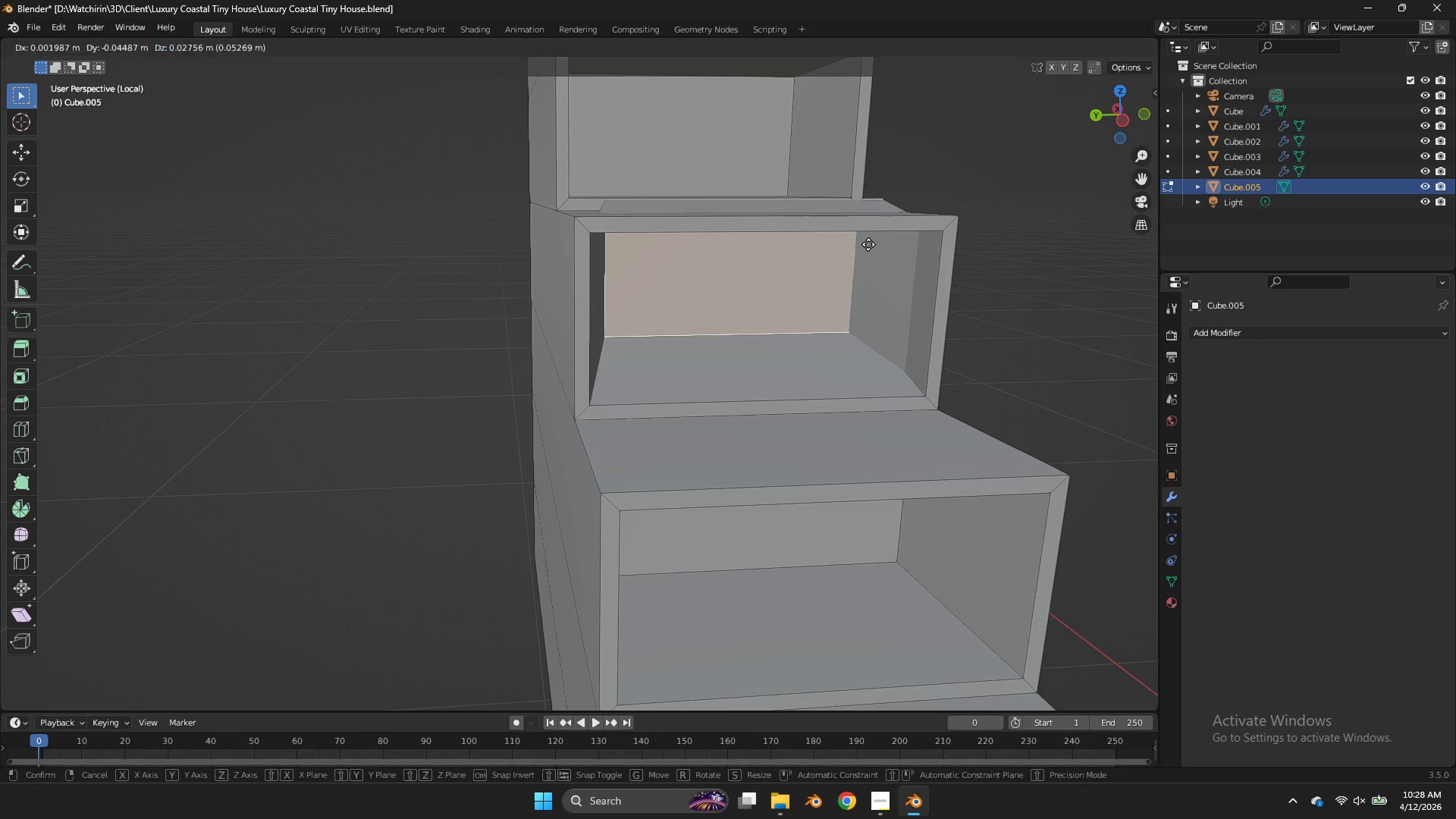 
type(gh)
 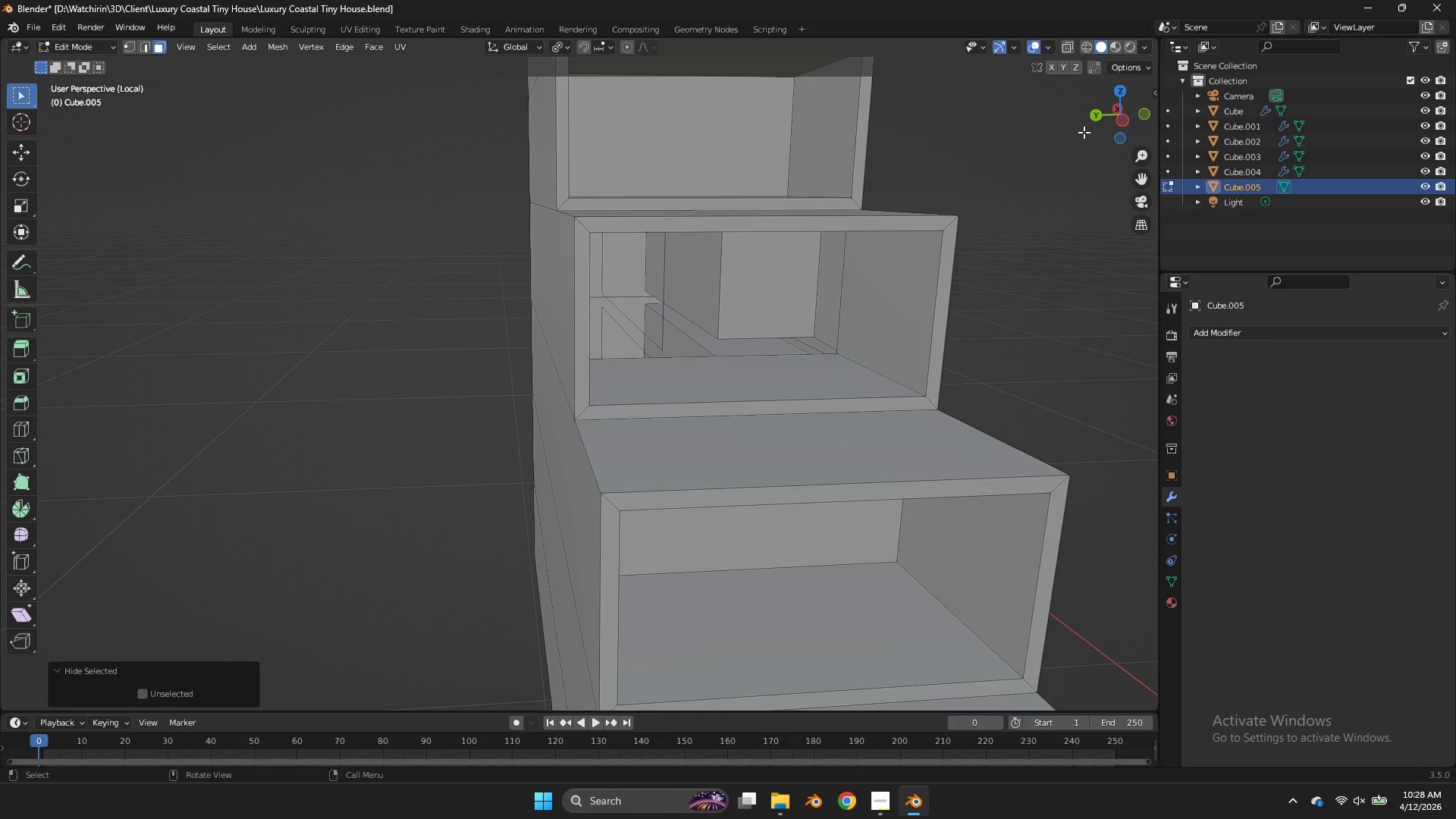 
left_click_drag(start_coordinate=[1109, 121], to_coordinate=[1097, 110])
 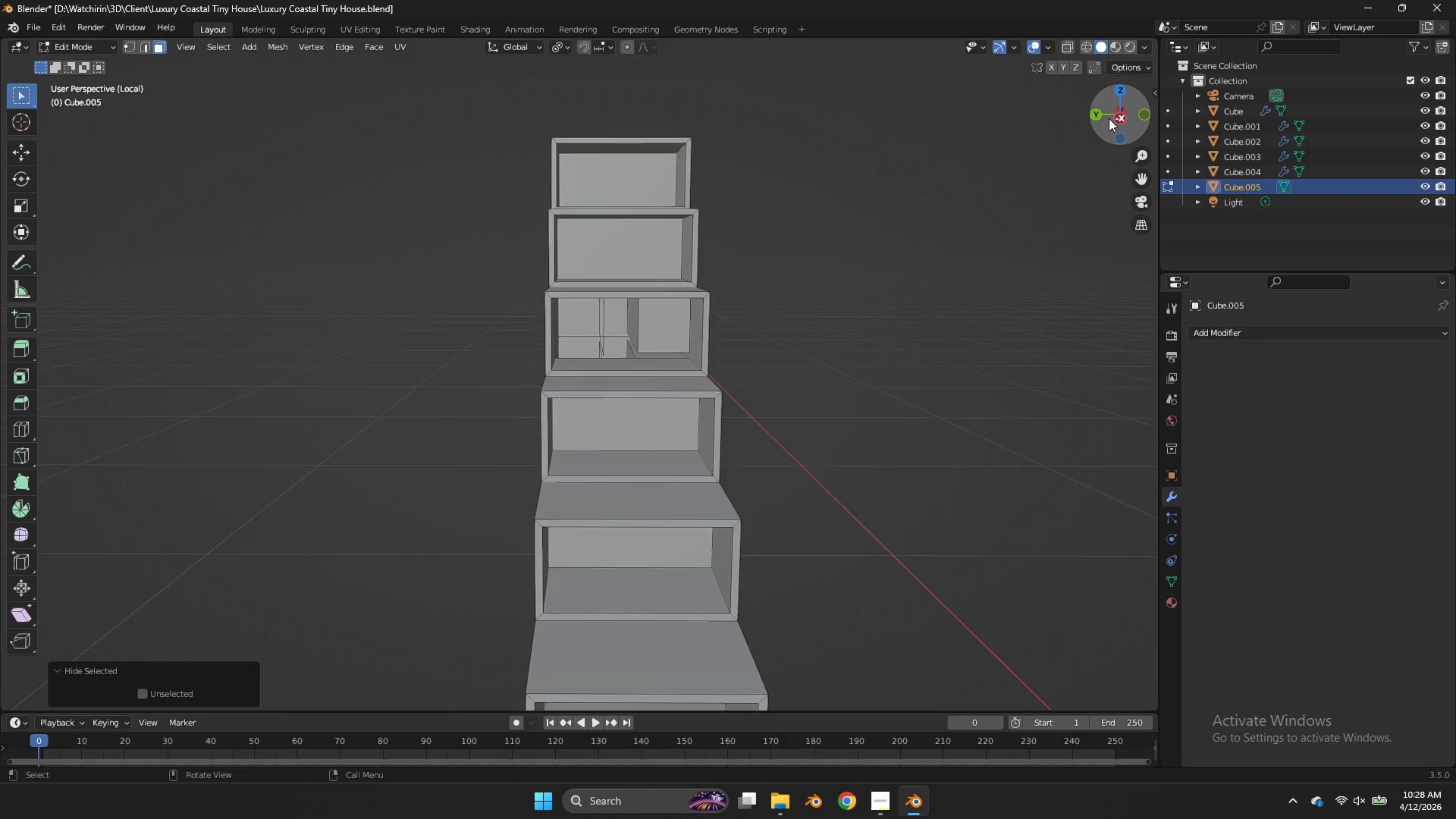 
left_click_drag(start_coordinate=[1109, 118], to_coordinate=[1103, 105])
 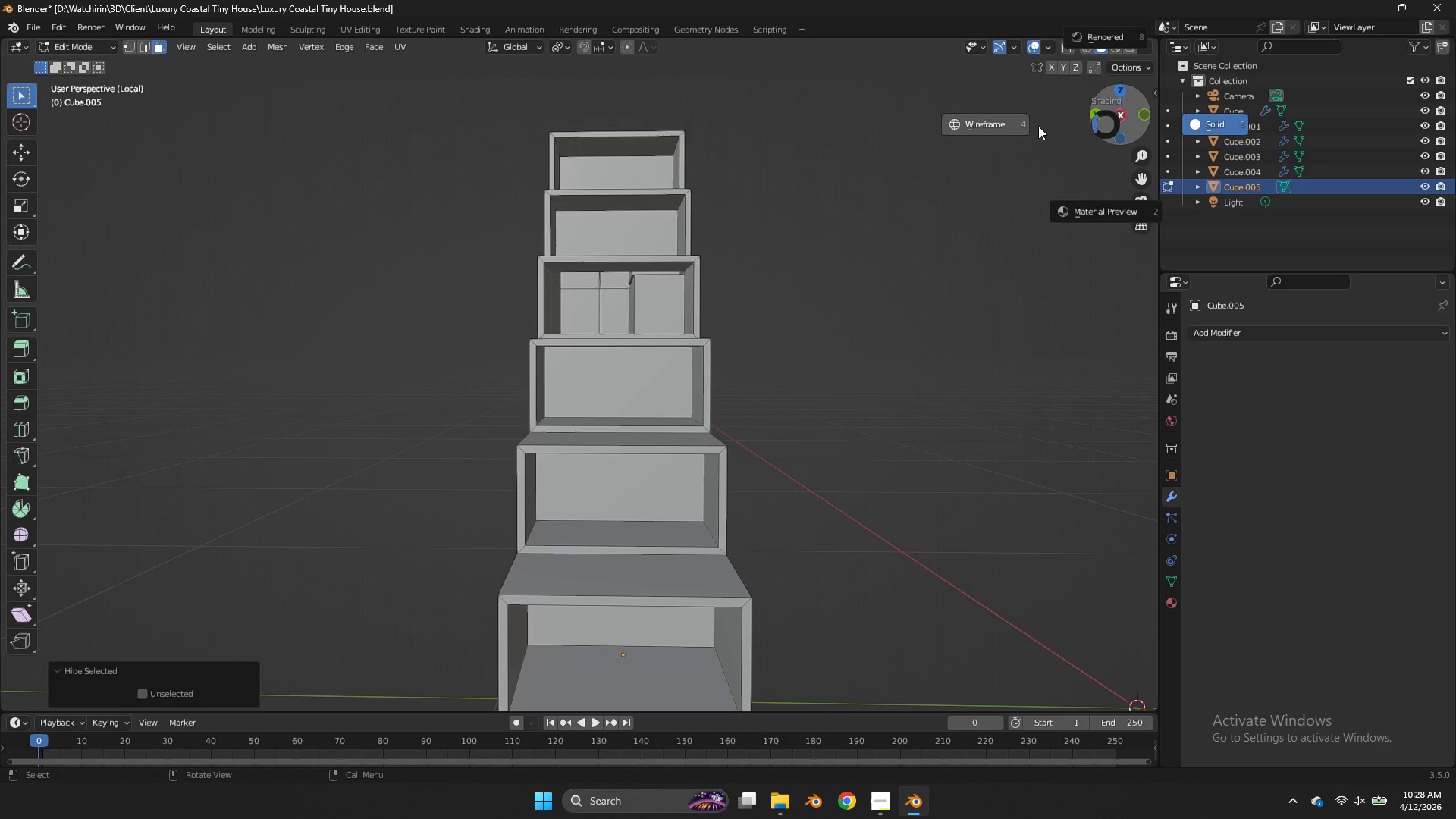 
scroll: coordinate [1109, 118], scroll_direction: down, amount: 3.0
 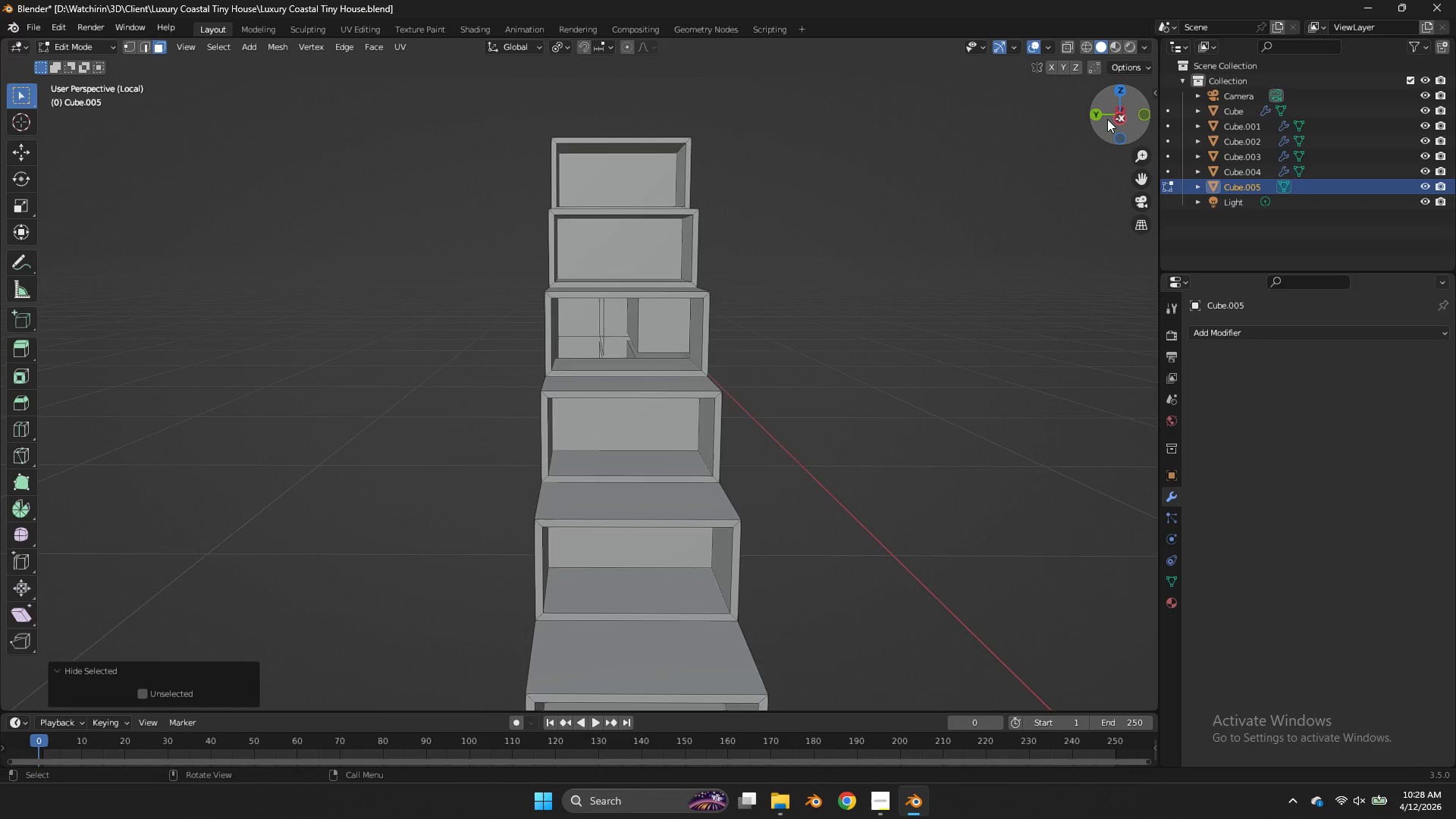 
key(Z)
 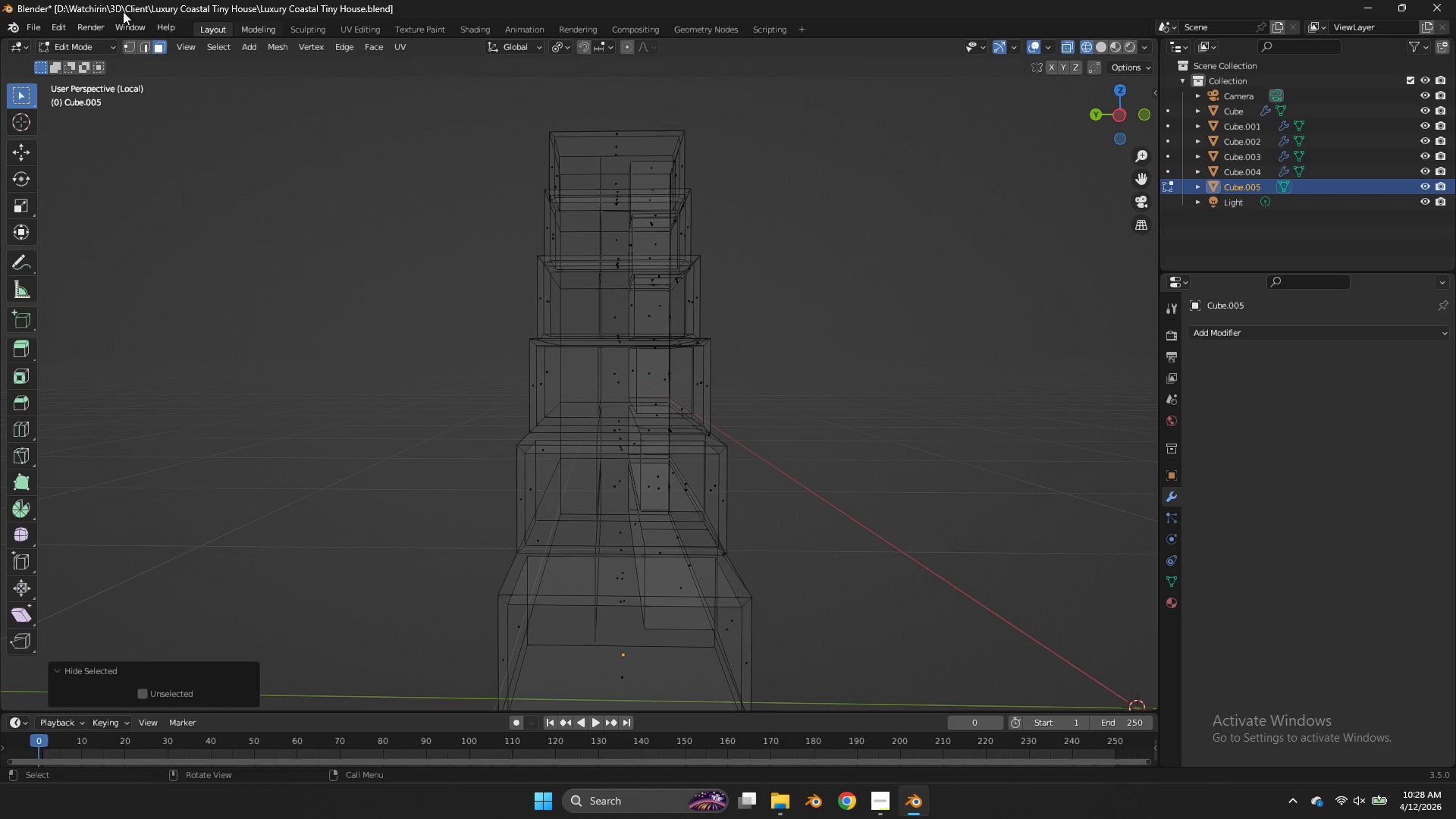 
left_click([129, 42])
 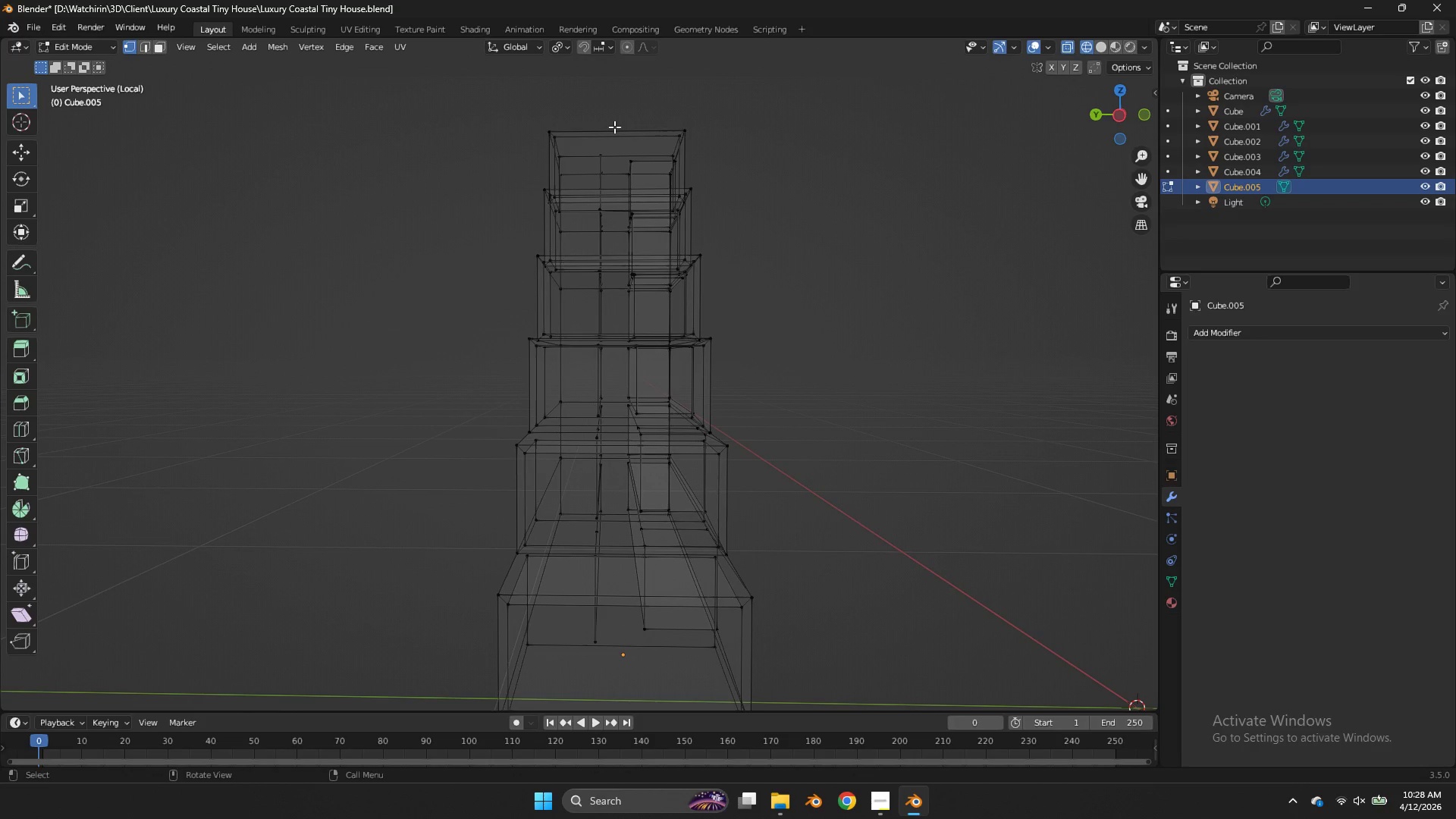 
left_click_drag(start_coordinate=[613, 126], to_coordinate=[576, 660])
 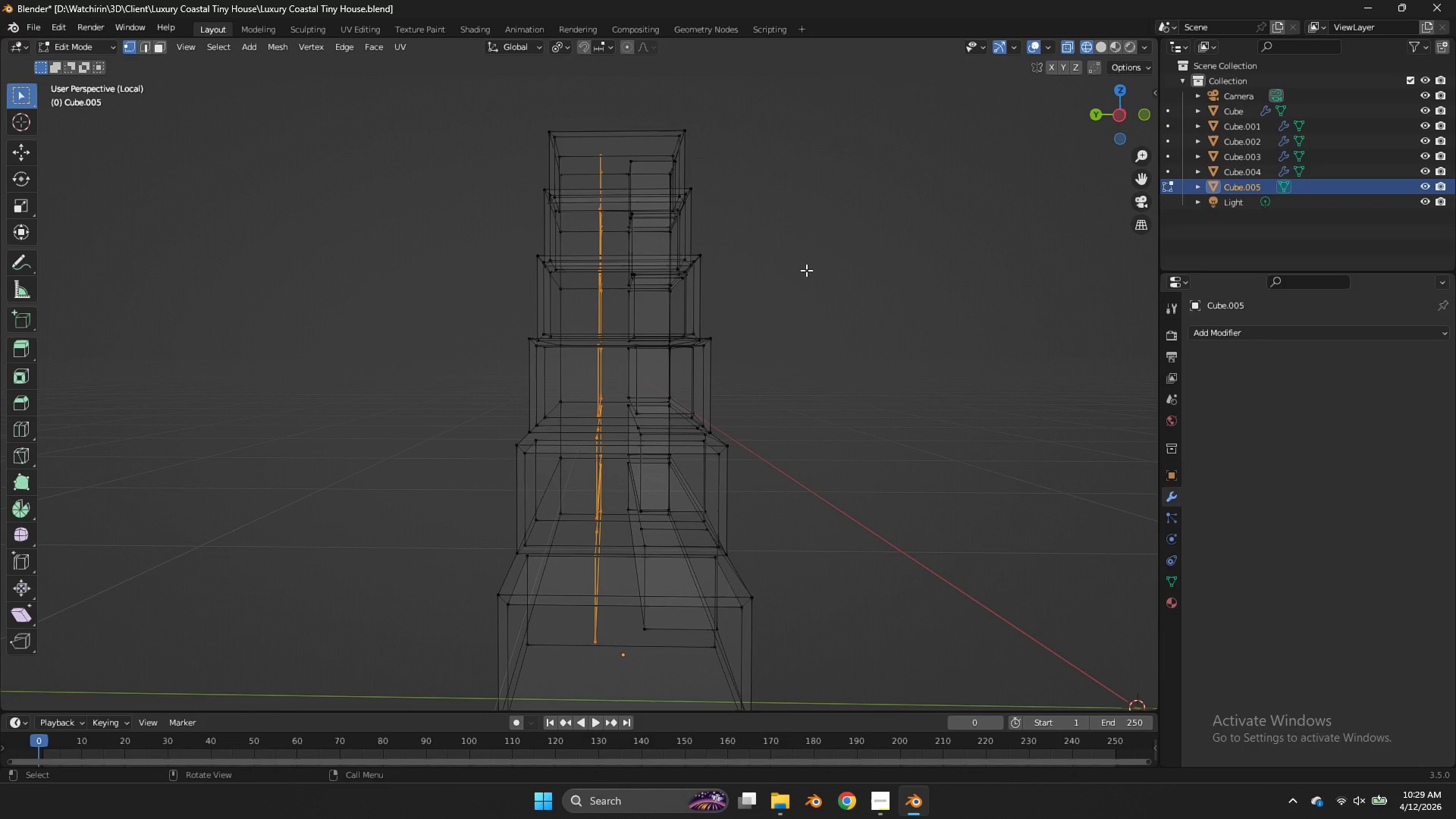 
key(Z)
 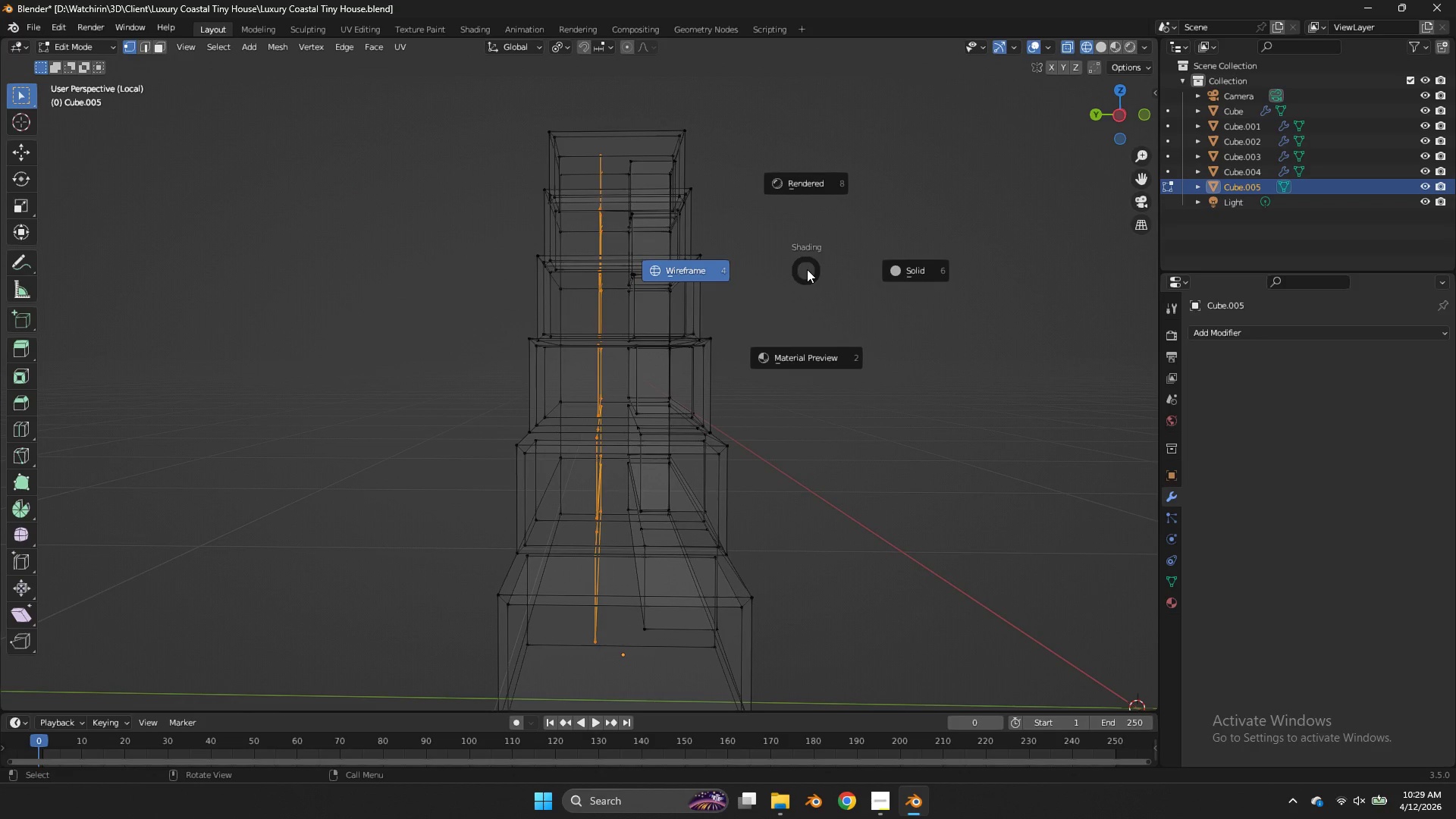 
left_click([807, 269])
 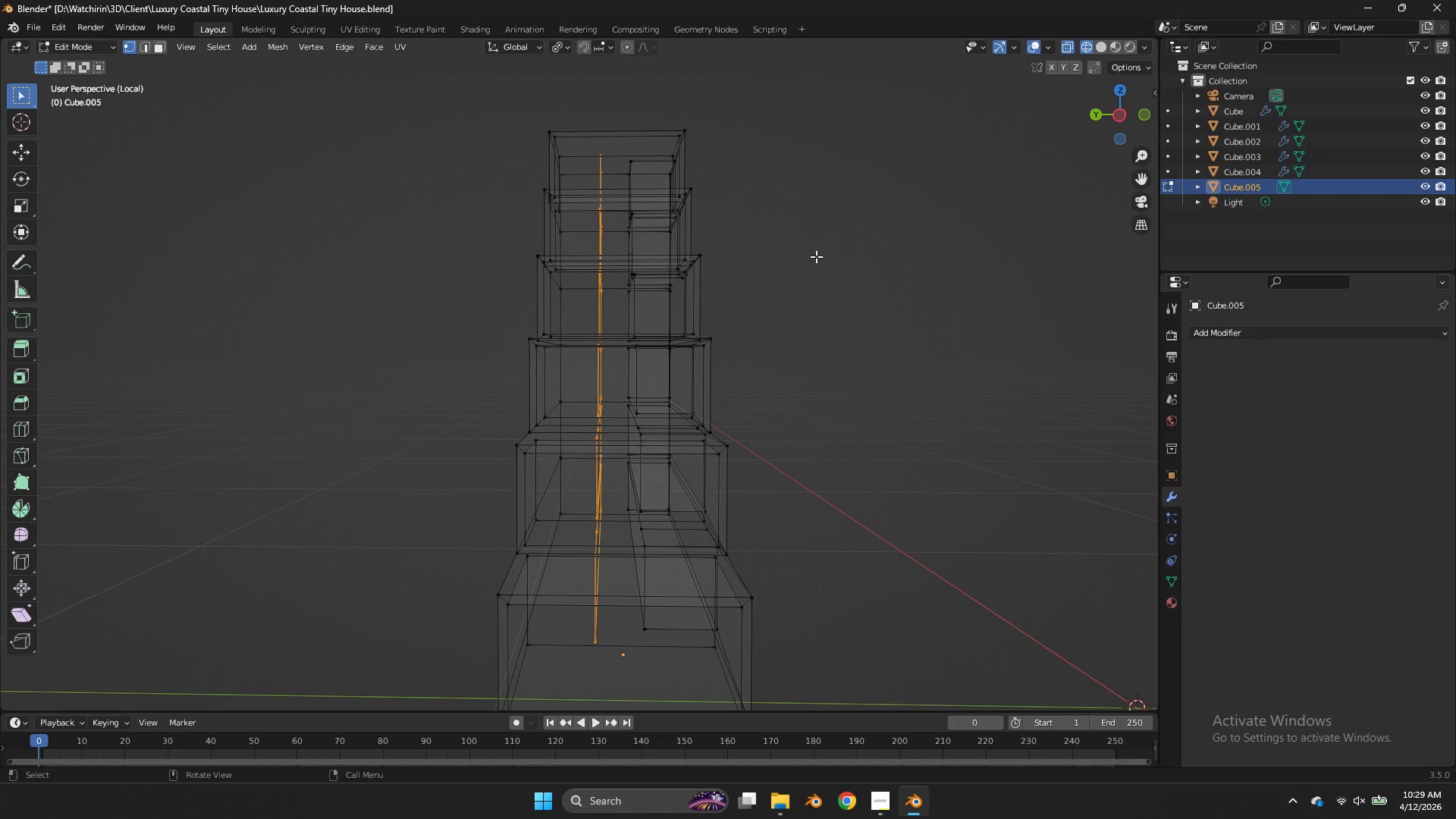 
key(X)
 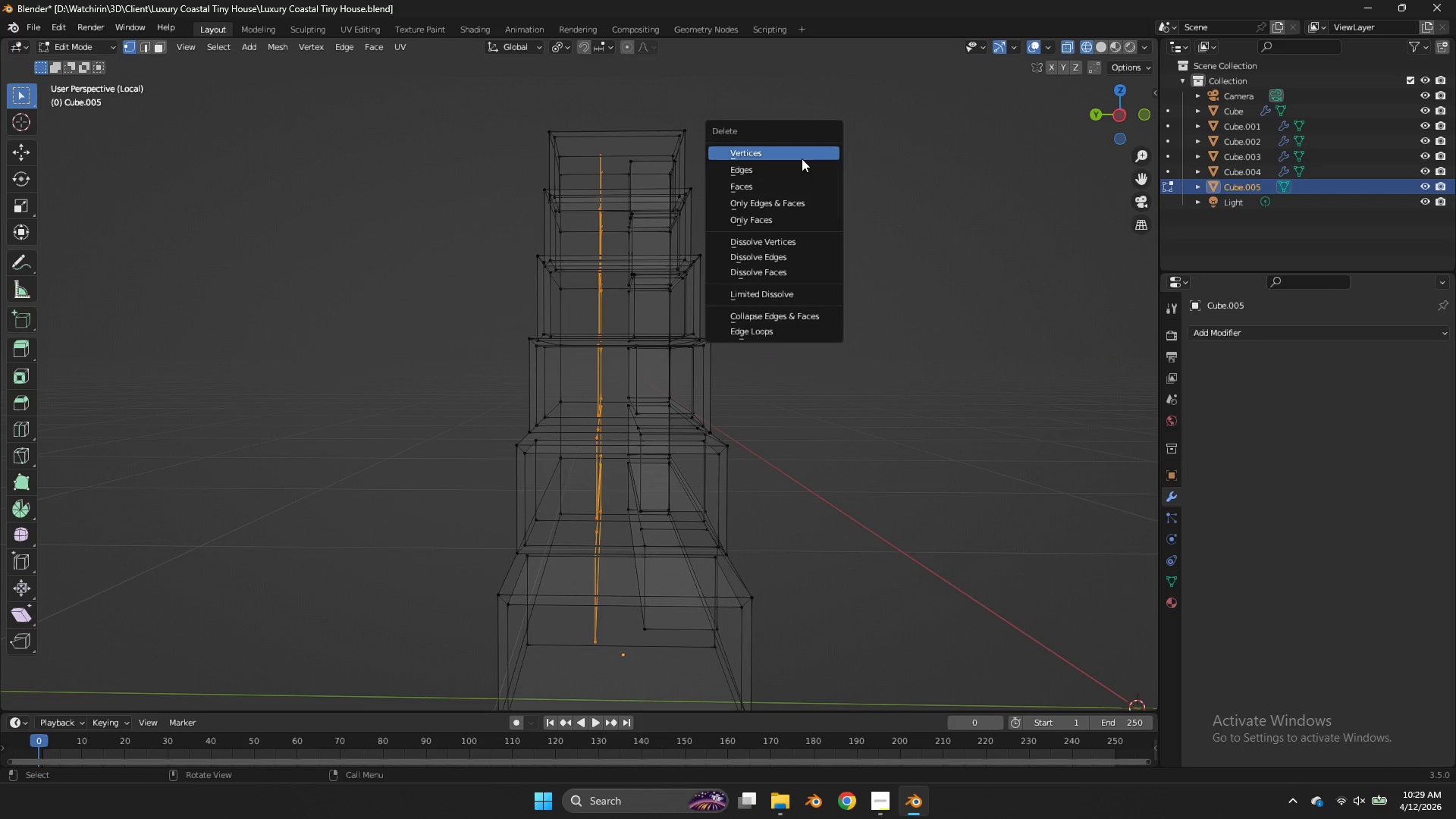 
left_click([802, 158])
 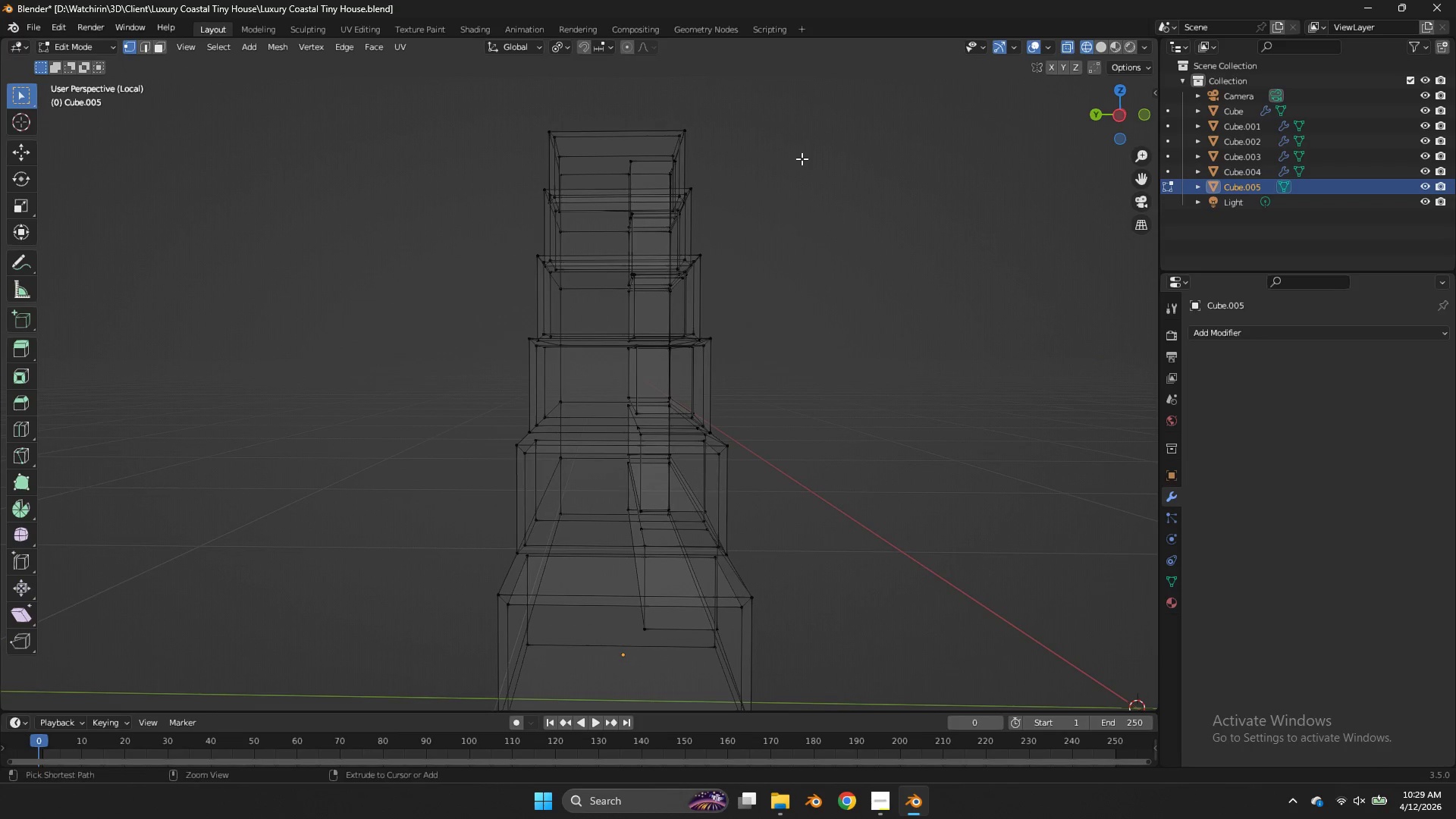 
key(Control+Z)
 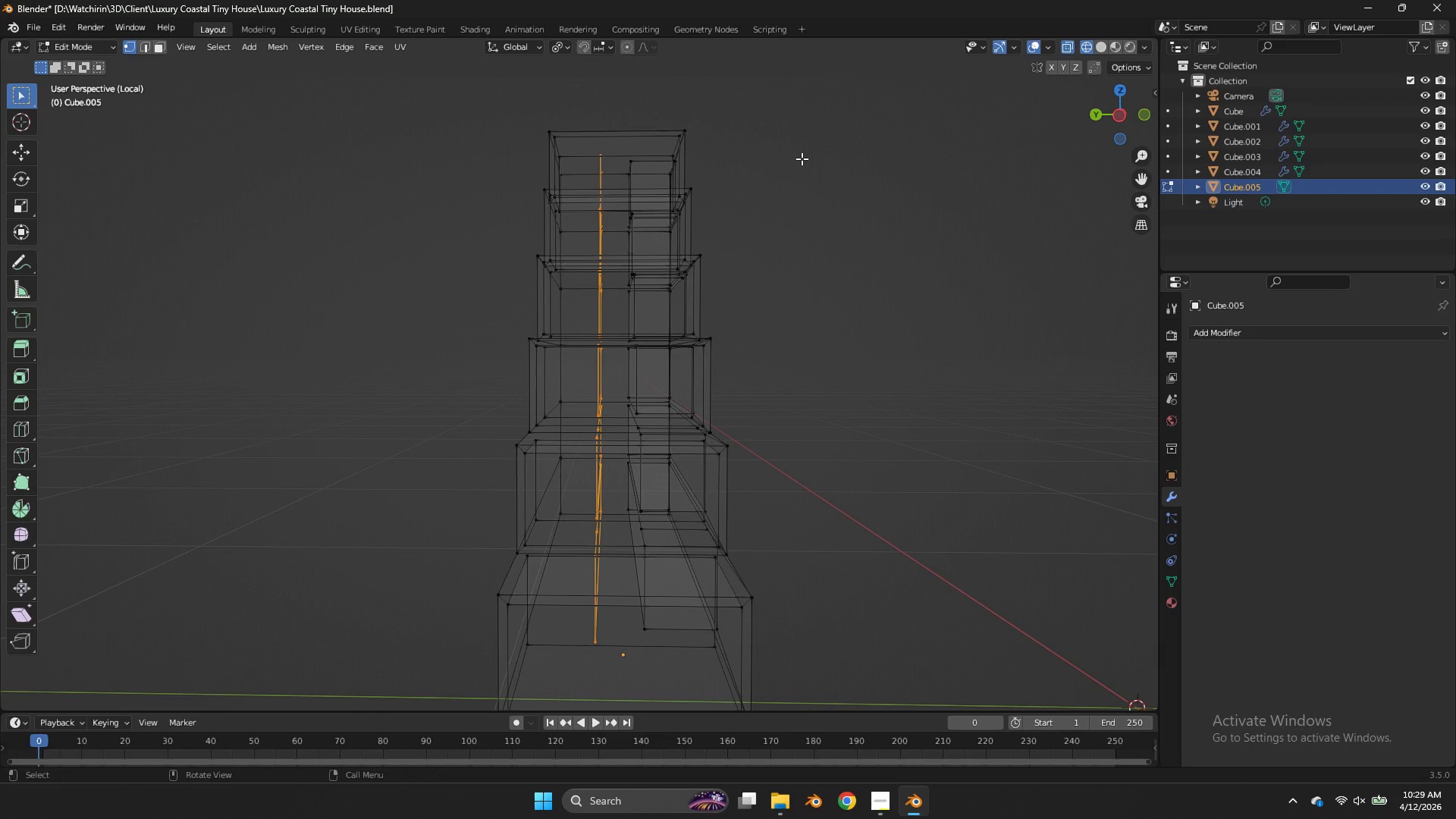 
key(X)
 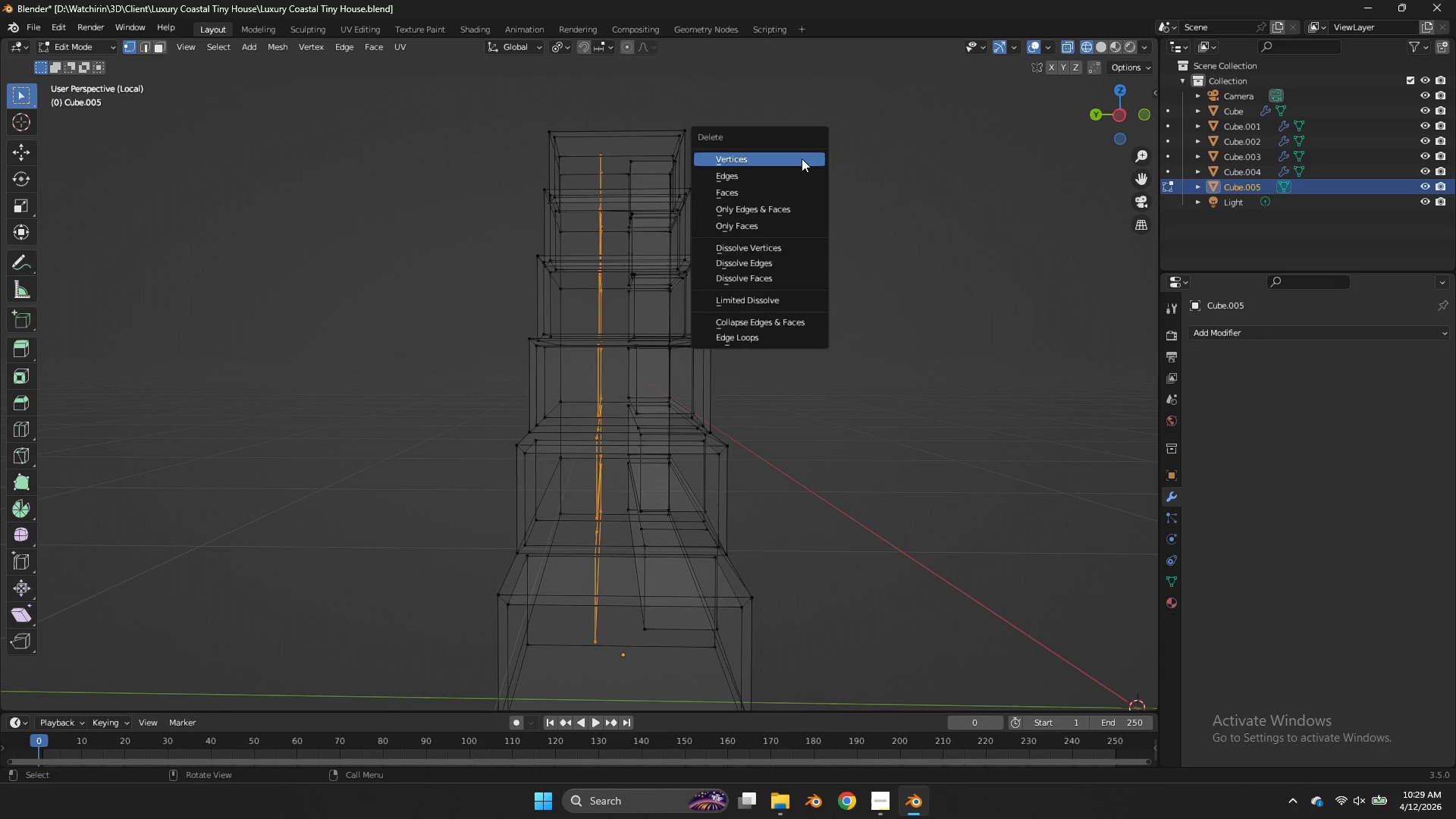 
left_click([802, 158])
 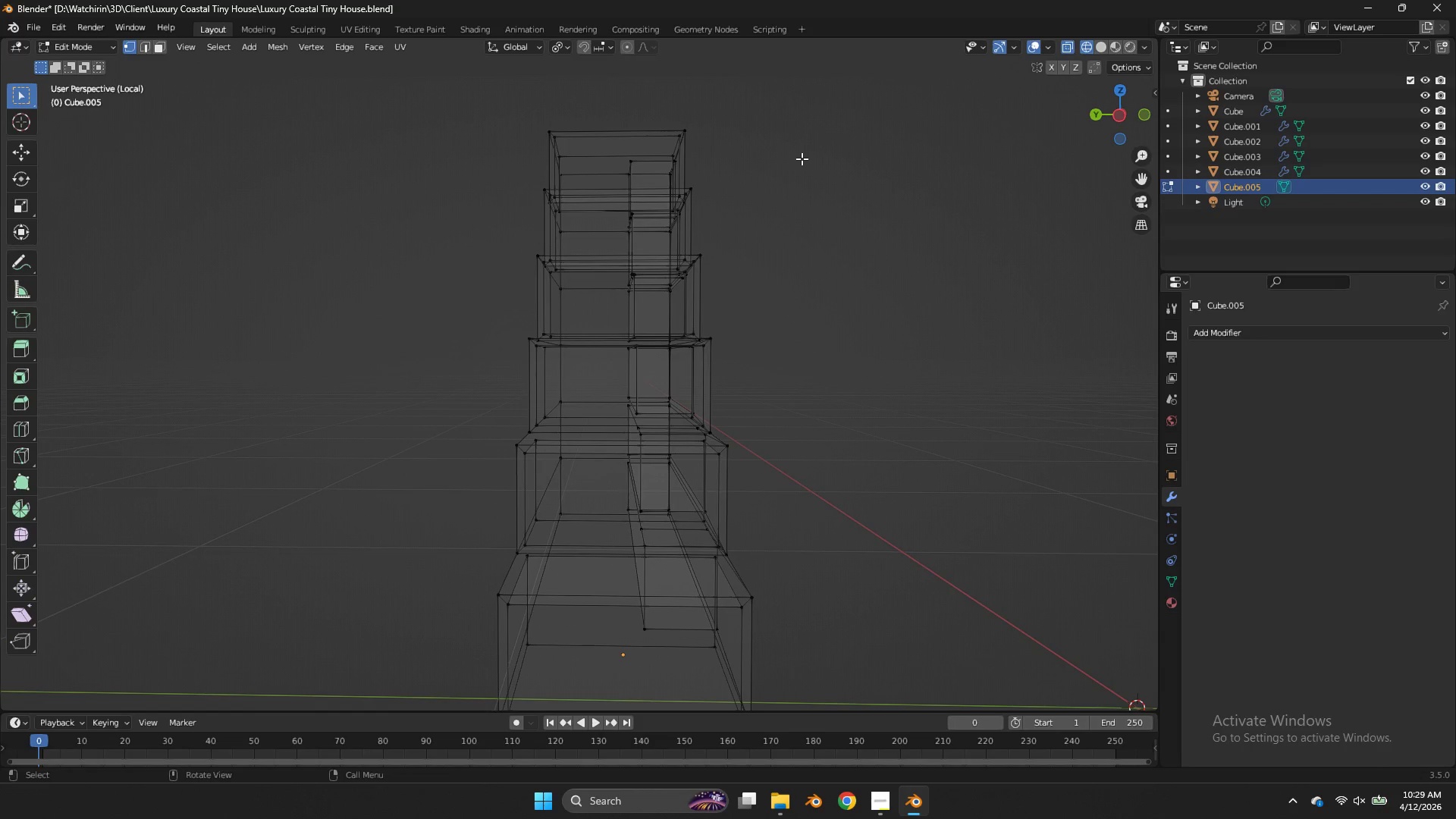 
key(Z)
 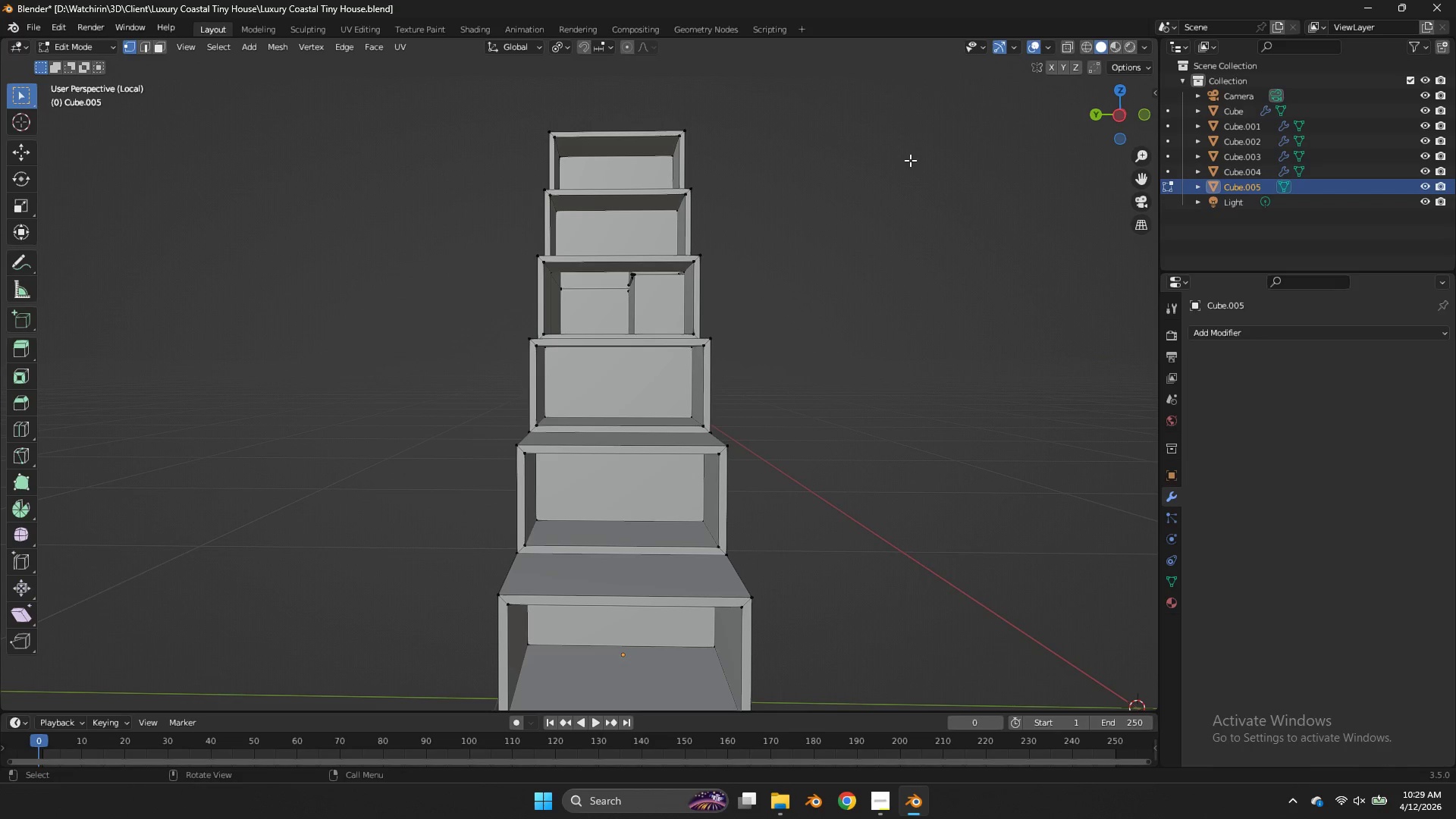 
key(Alt+H)
 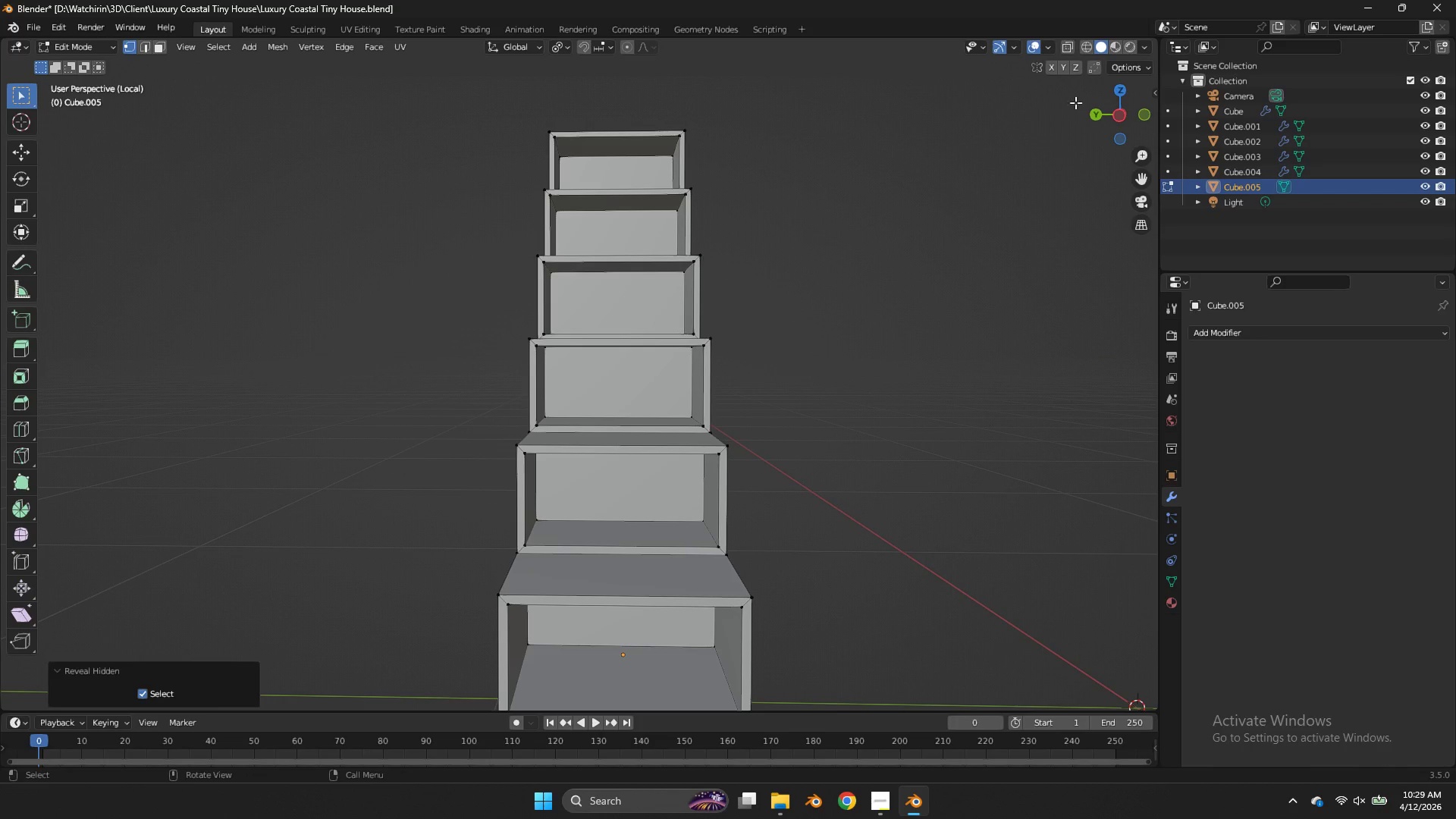 
left_click_drag(start_coordinate=[1097, 113], to_coordinate=[961, 125])
 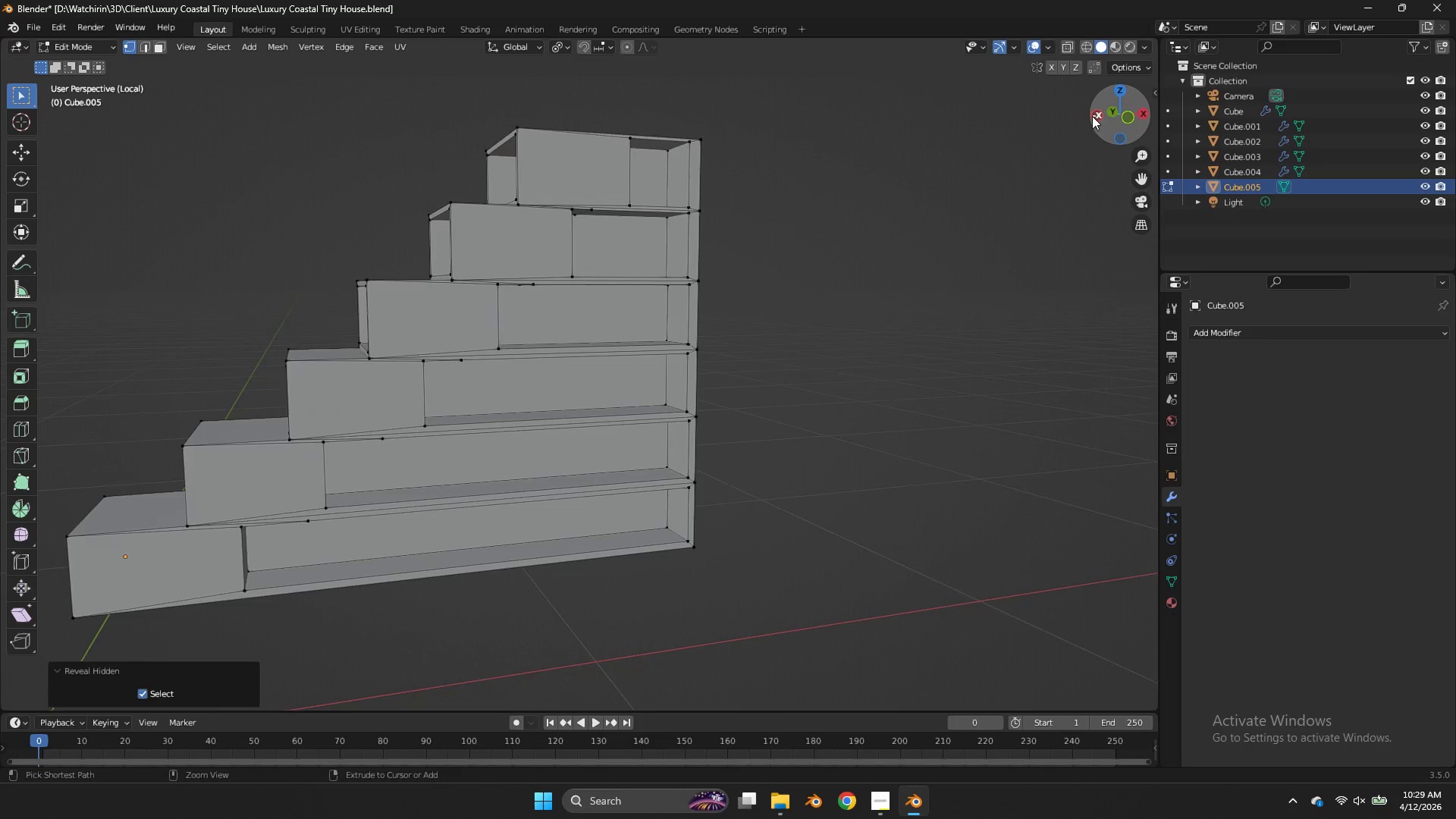 
key(Control+ControlLeft)
 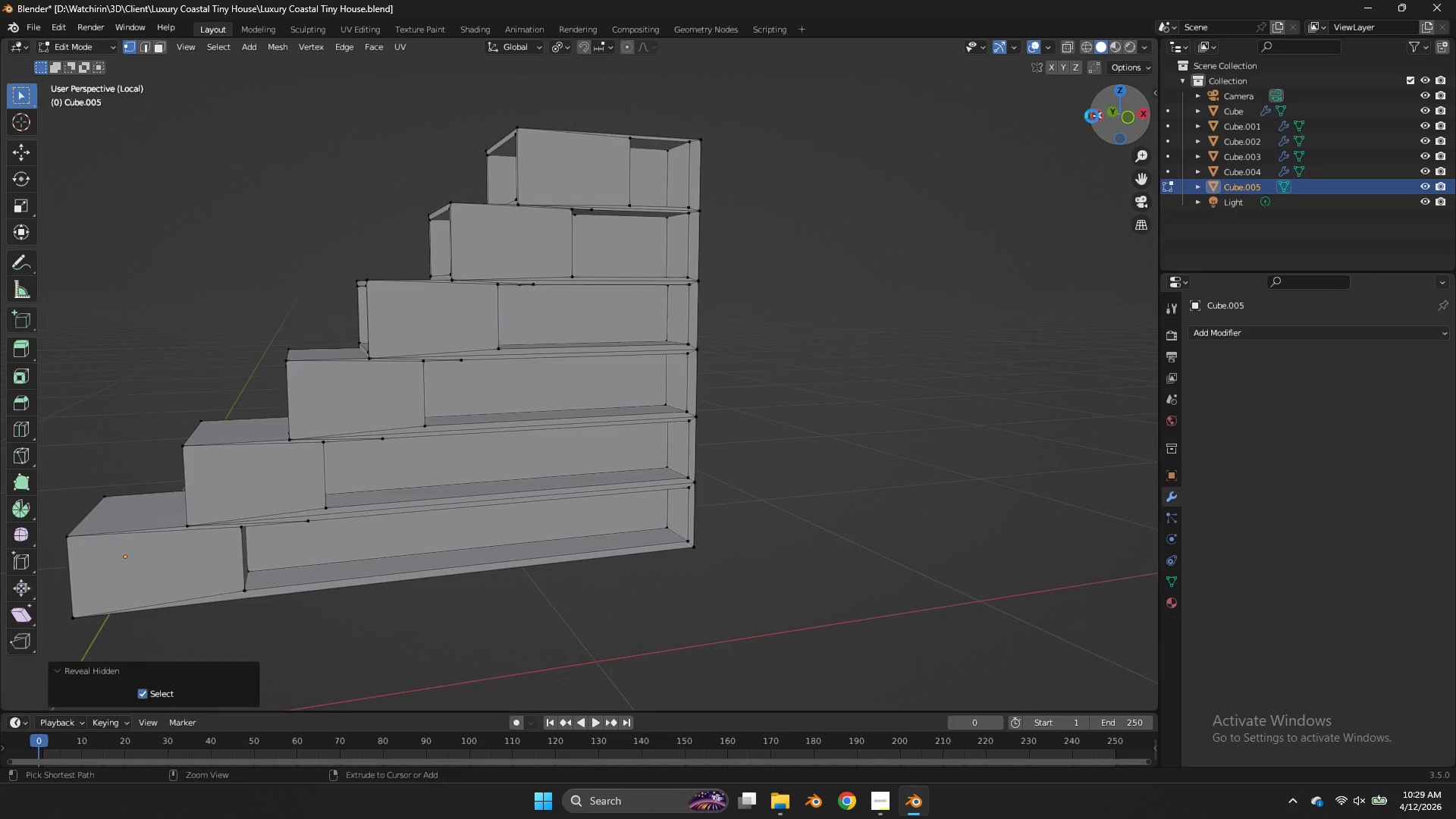 
key(Control+S)
 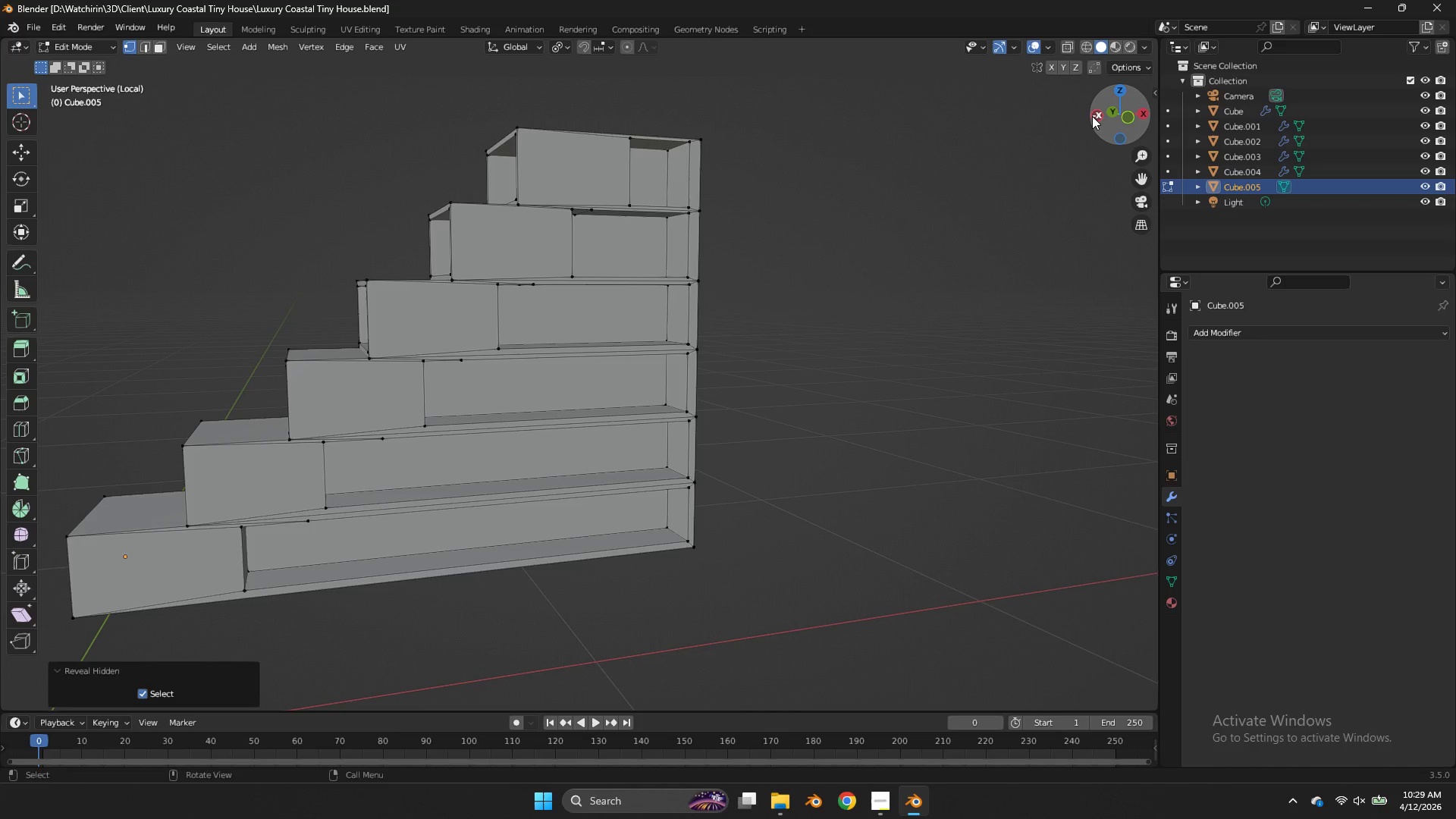 
wait(23.64)
 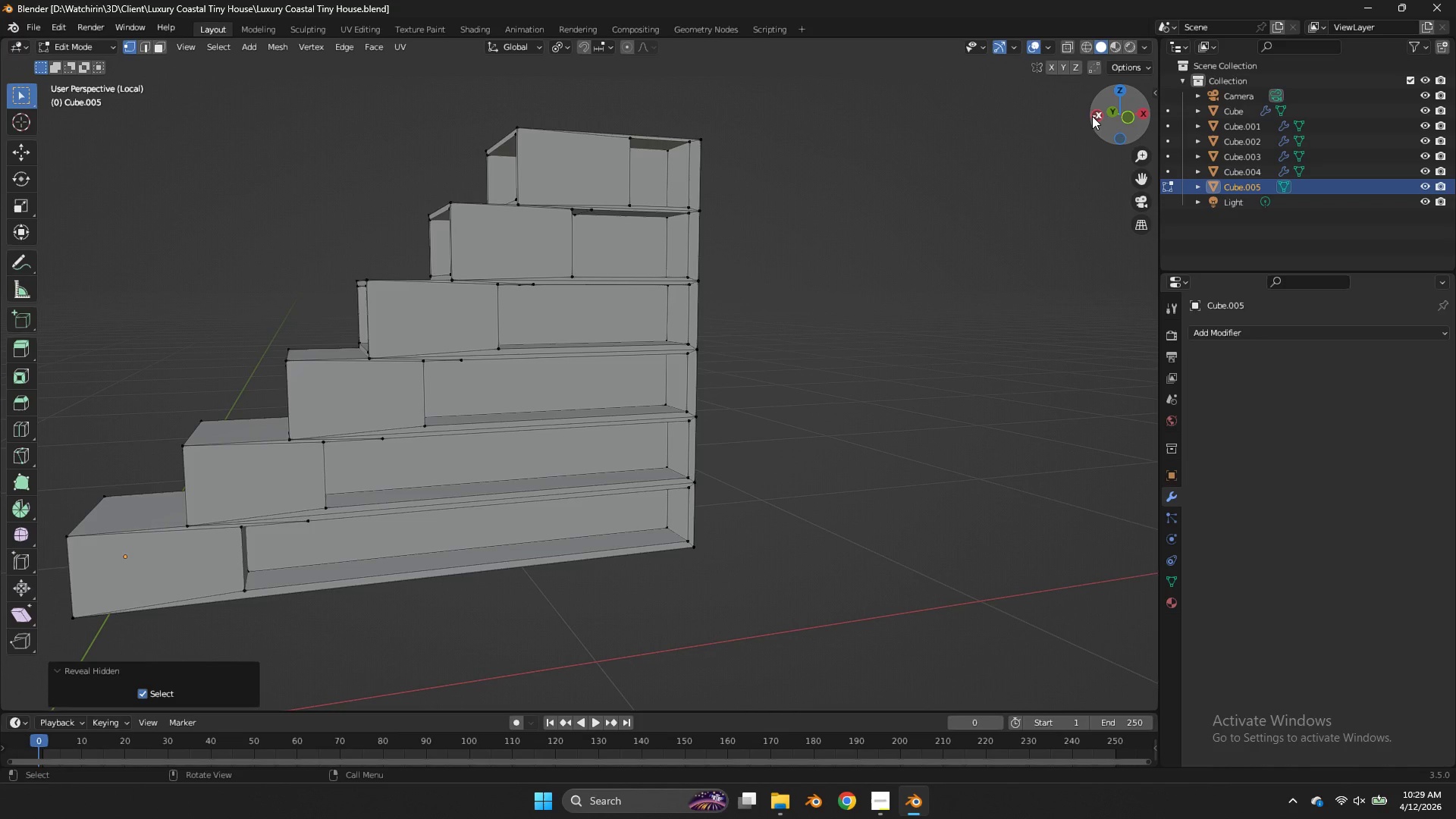 
left_click([1092, 116])
 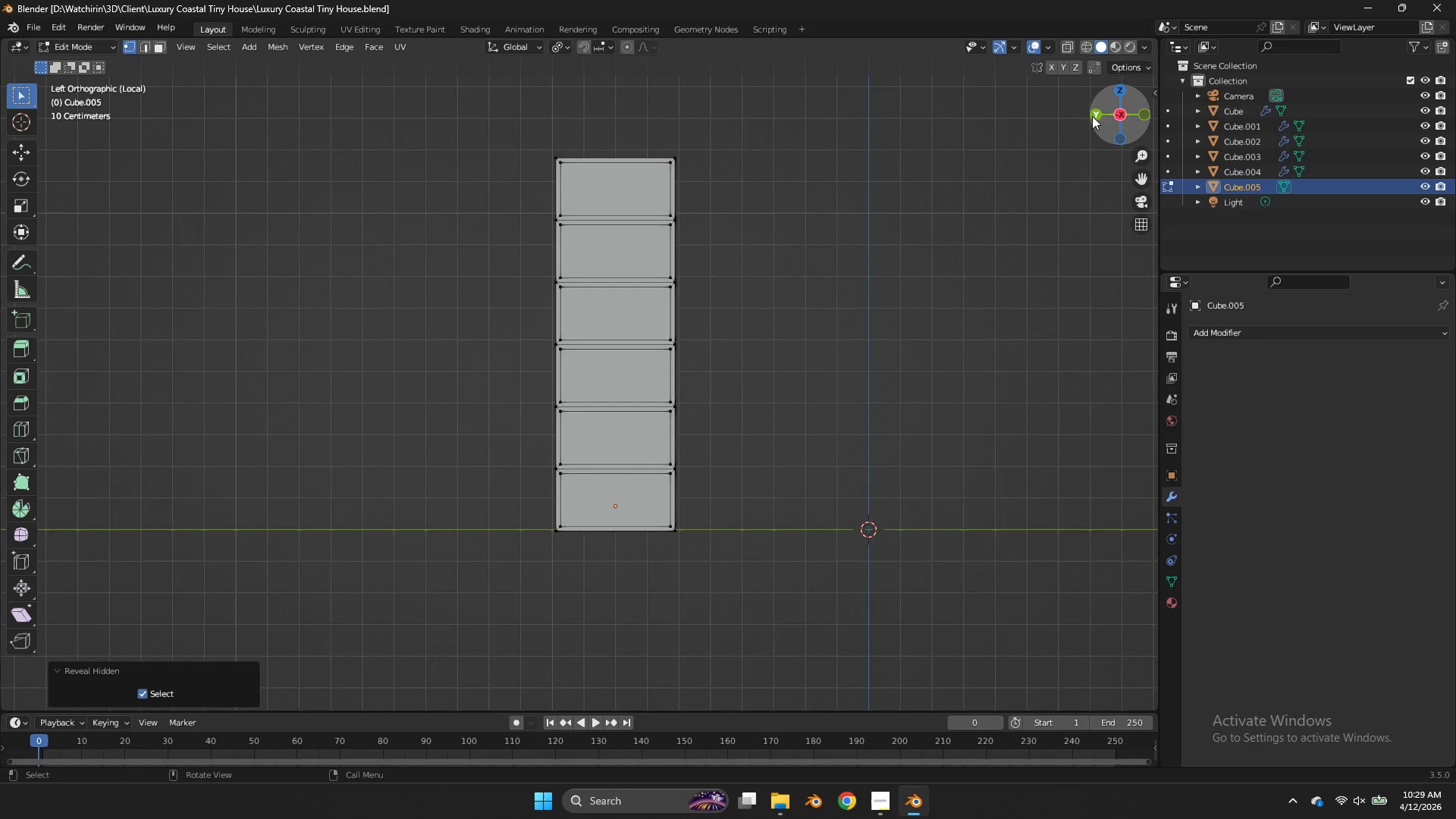 
key(Control+ControlLeft)
 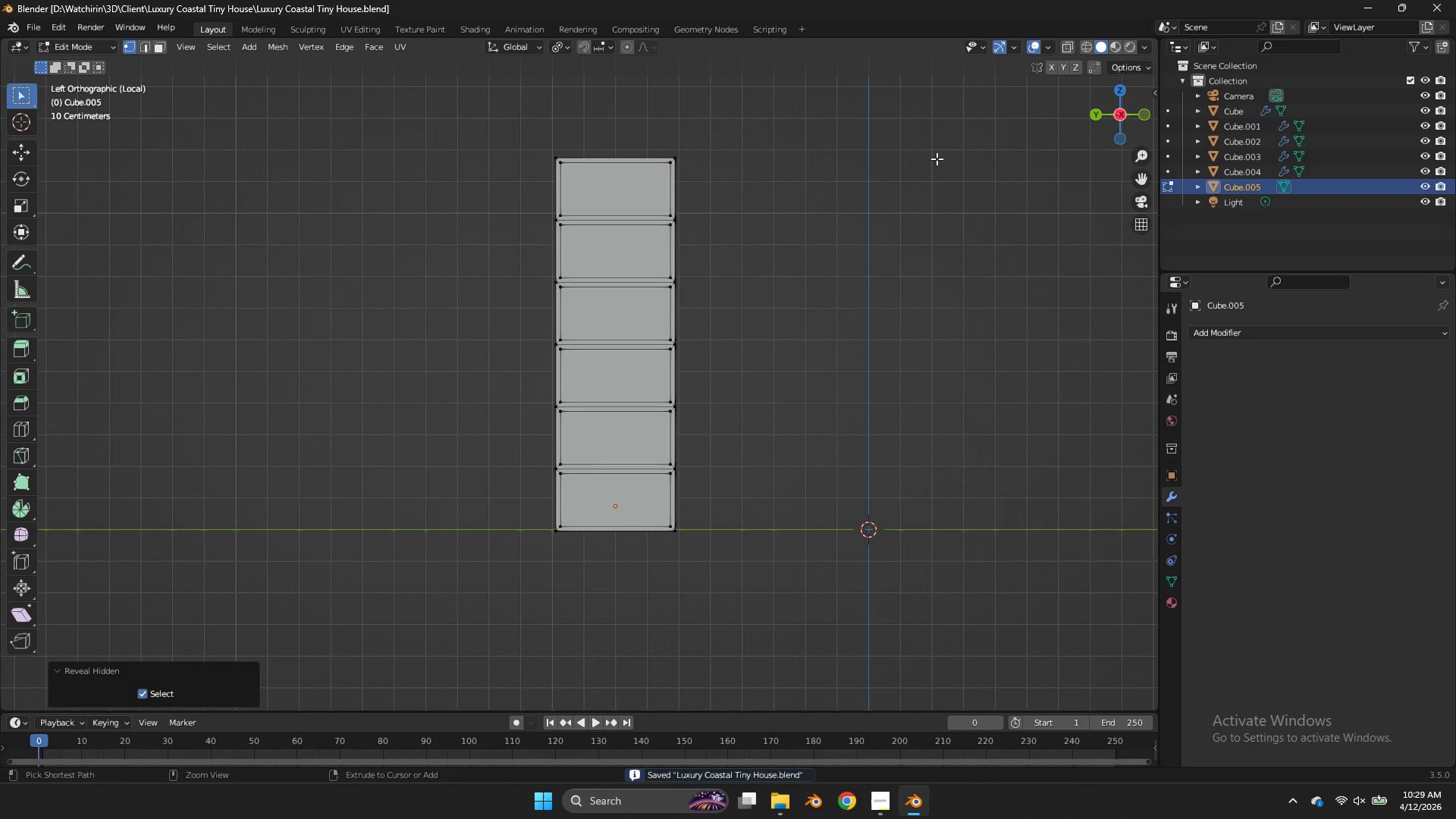 
key(Control+S)
 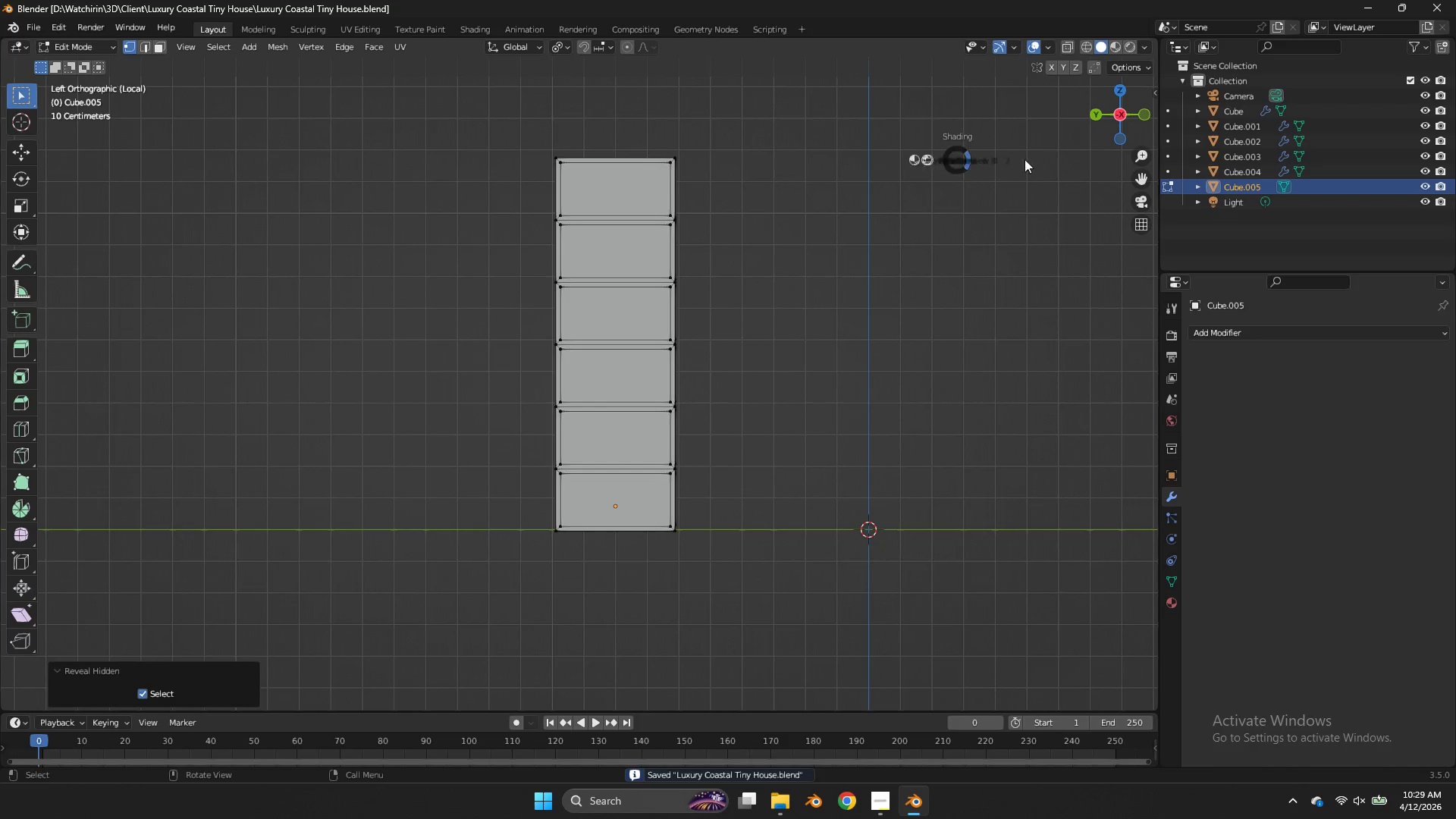 
key(Z)
 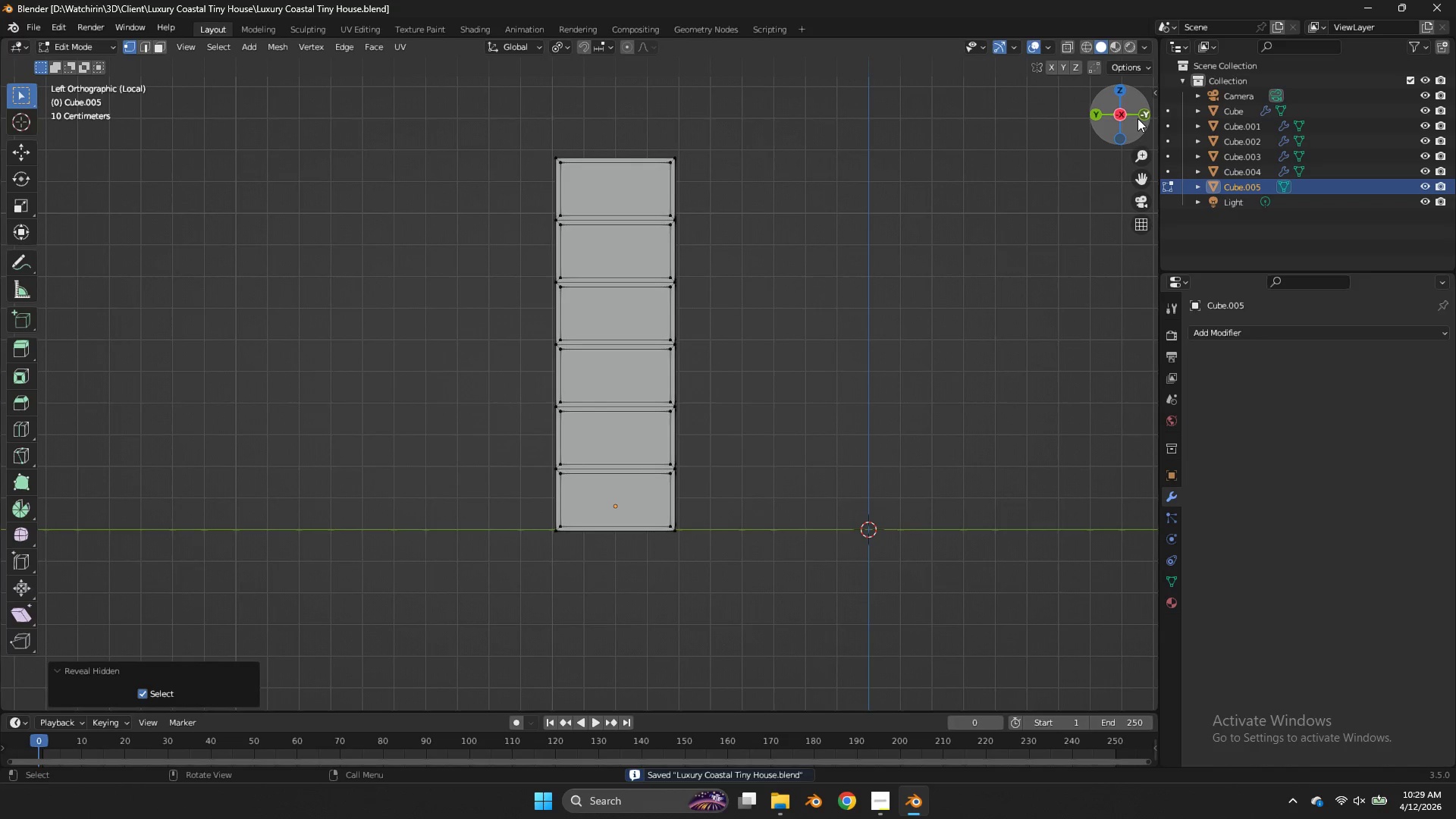 
left_click([1145, 116])
 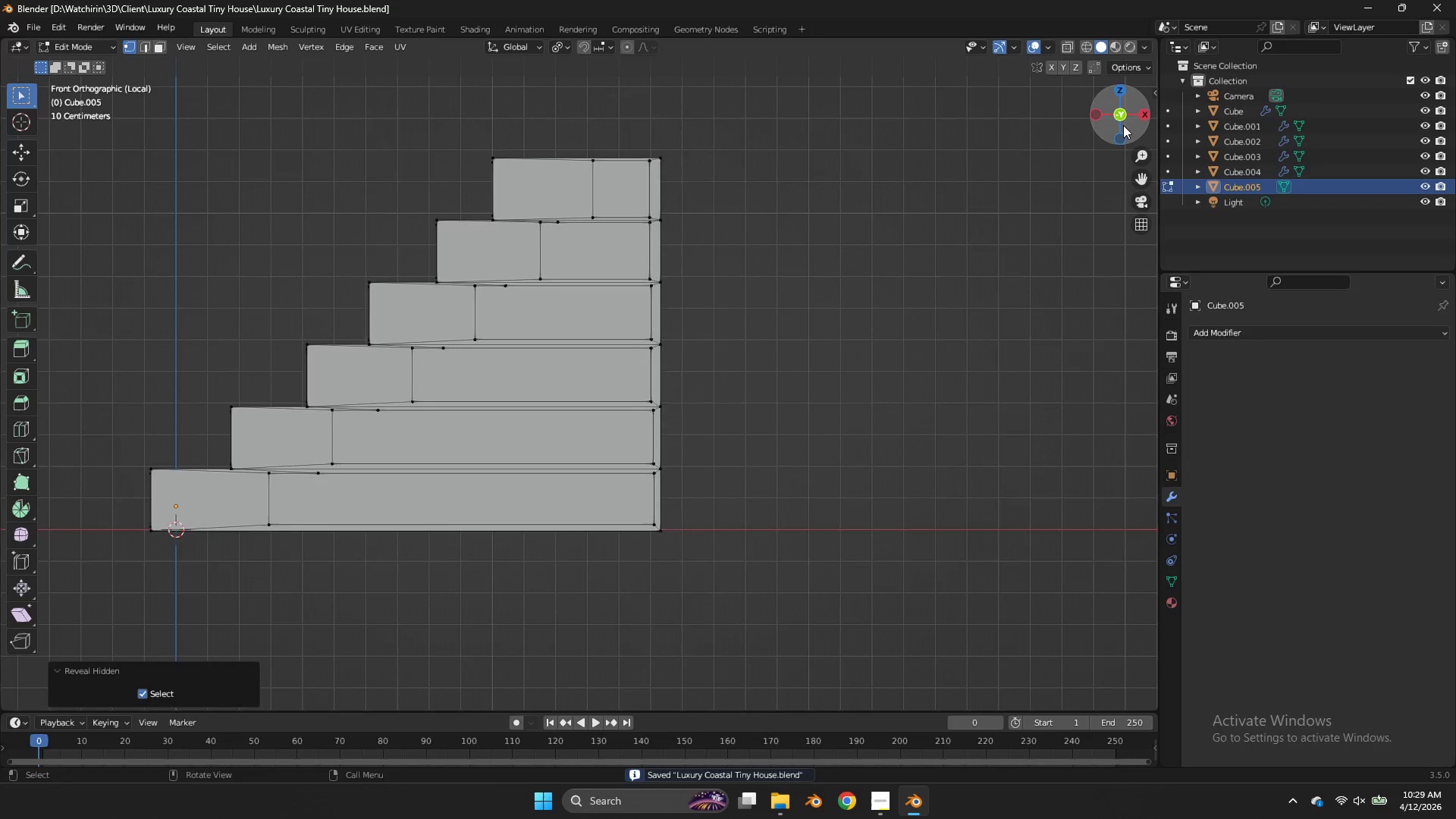 
key(Z)
 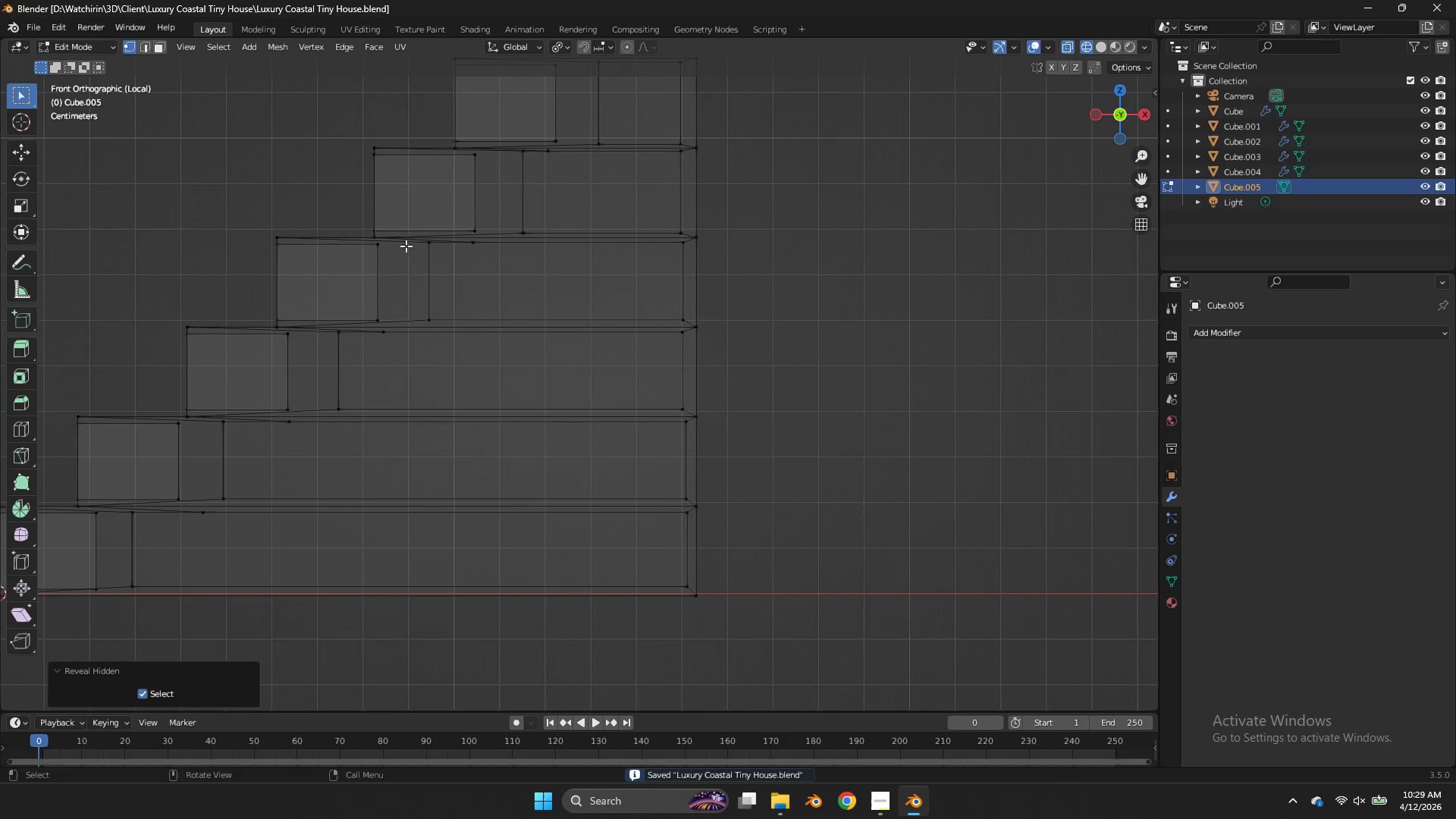 
scroll: coordinate [1123, 125], scroll_direction: up, amount: 2.0
 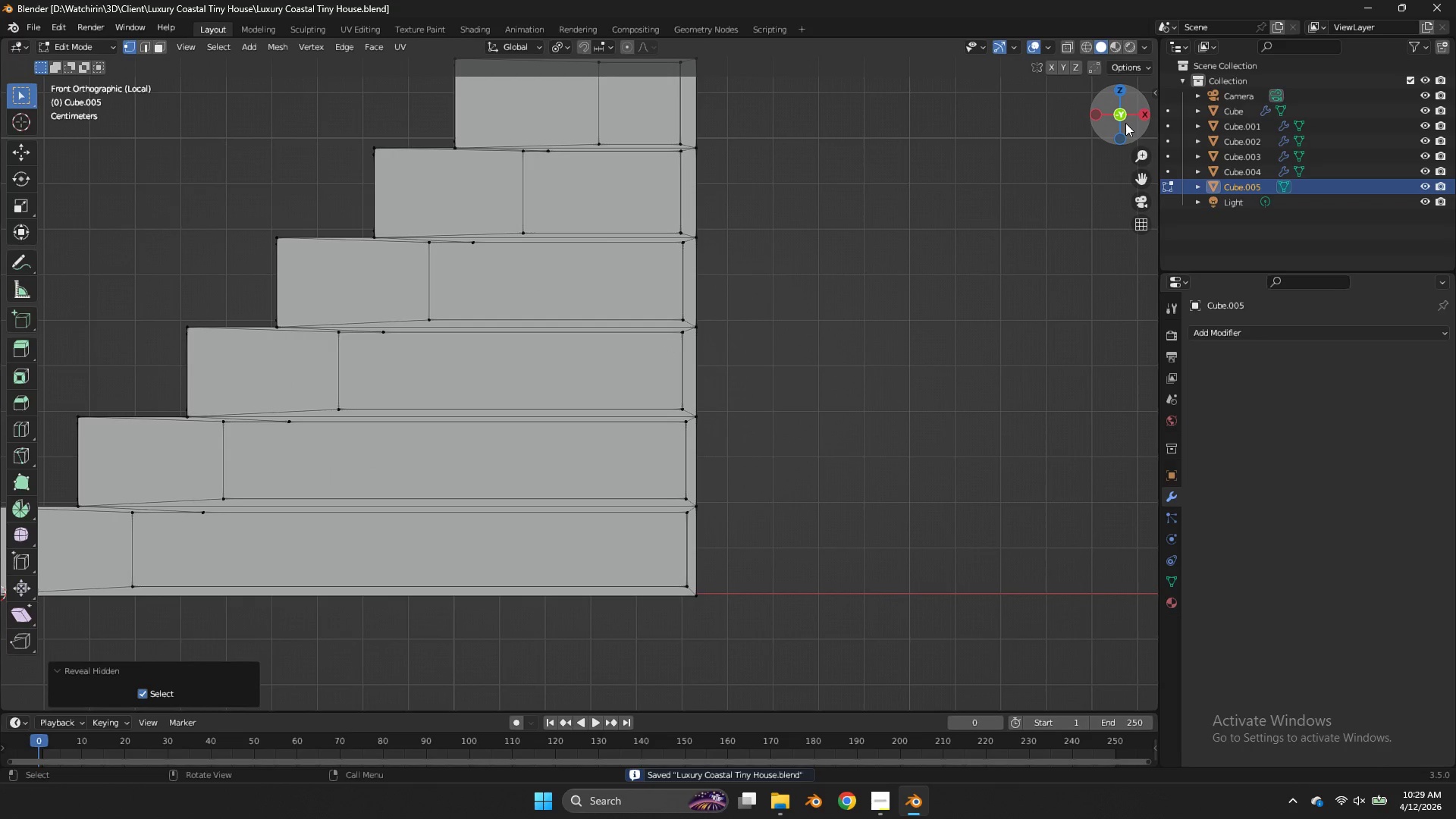 
left_click_drag(start_coordinate=[309, 324], to_coordinate=[281, 417])
 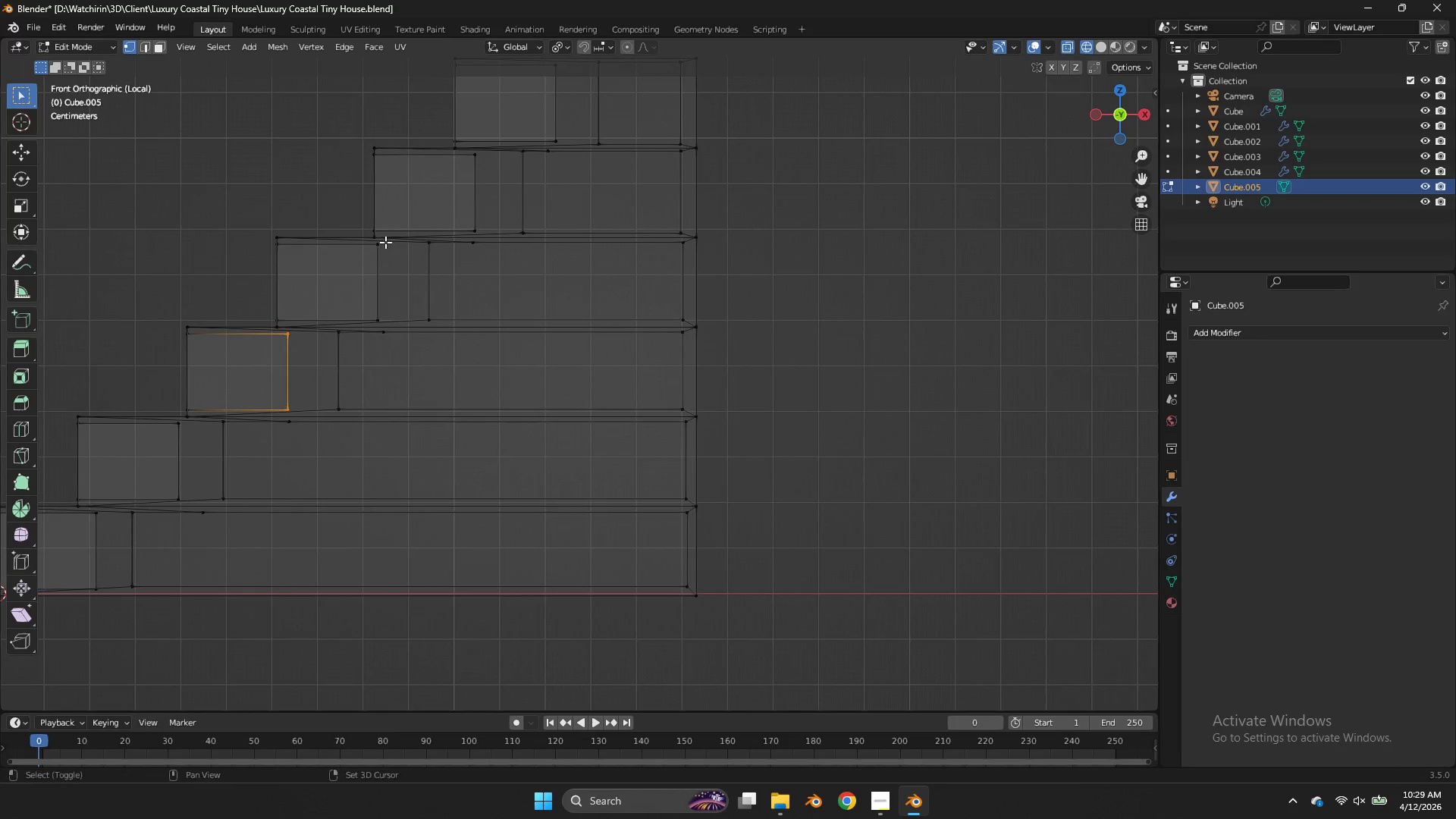 
hold_key(key=ShiftLeft, duration=0.84)
left_click_drag(start_coordinate=[385, 241], to_coordinate=[366, 330])
 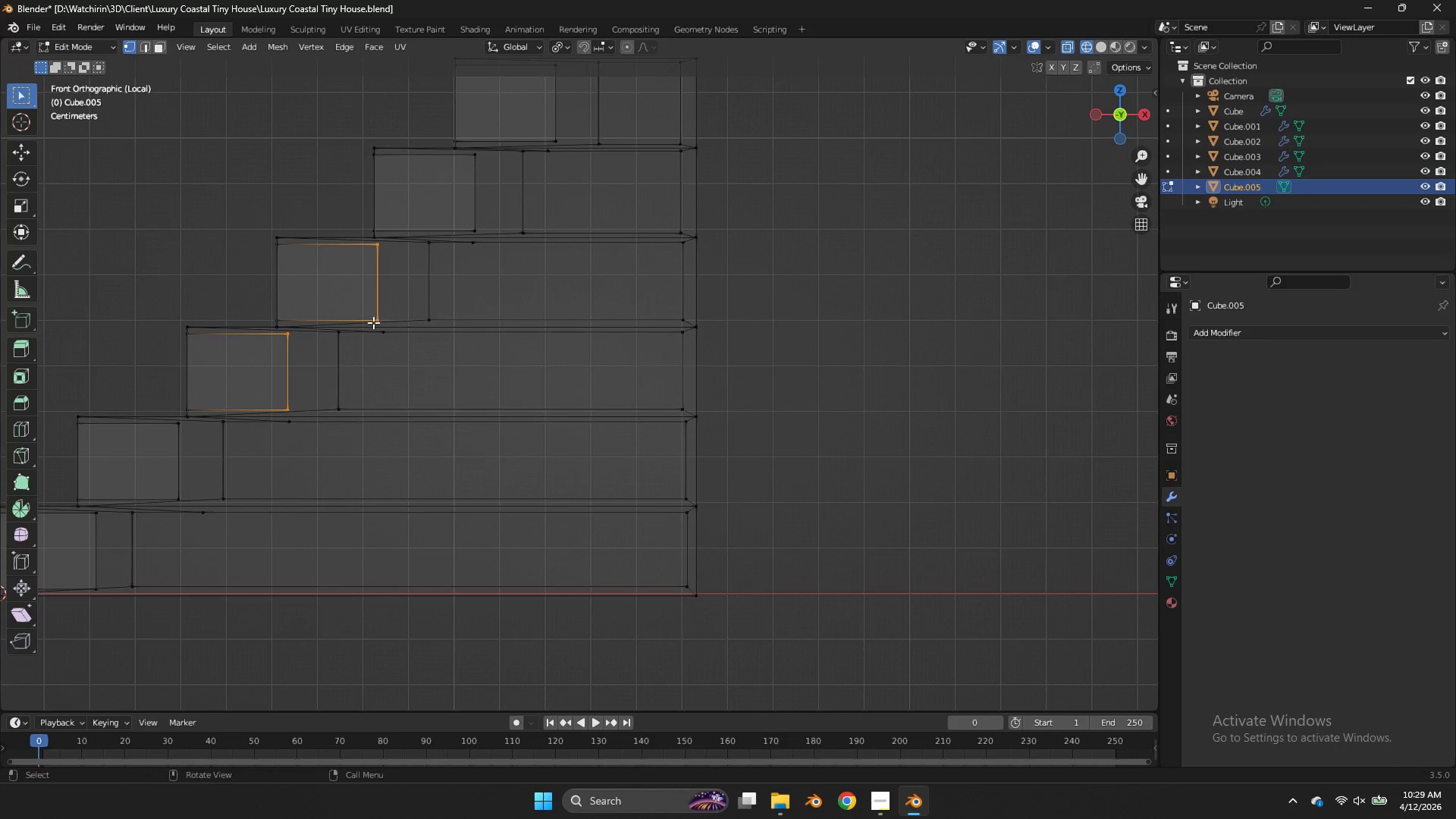 
type(gx)
 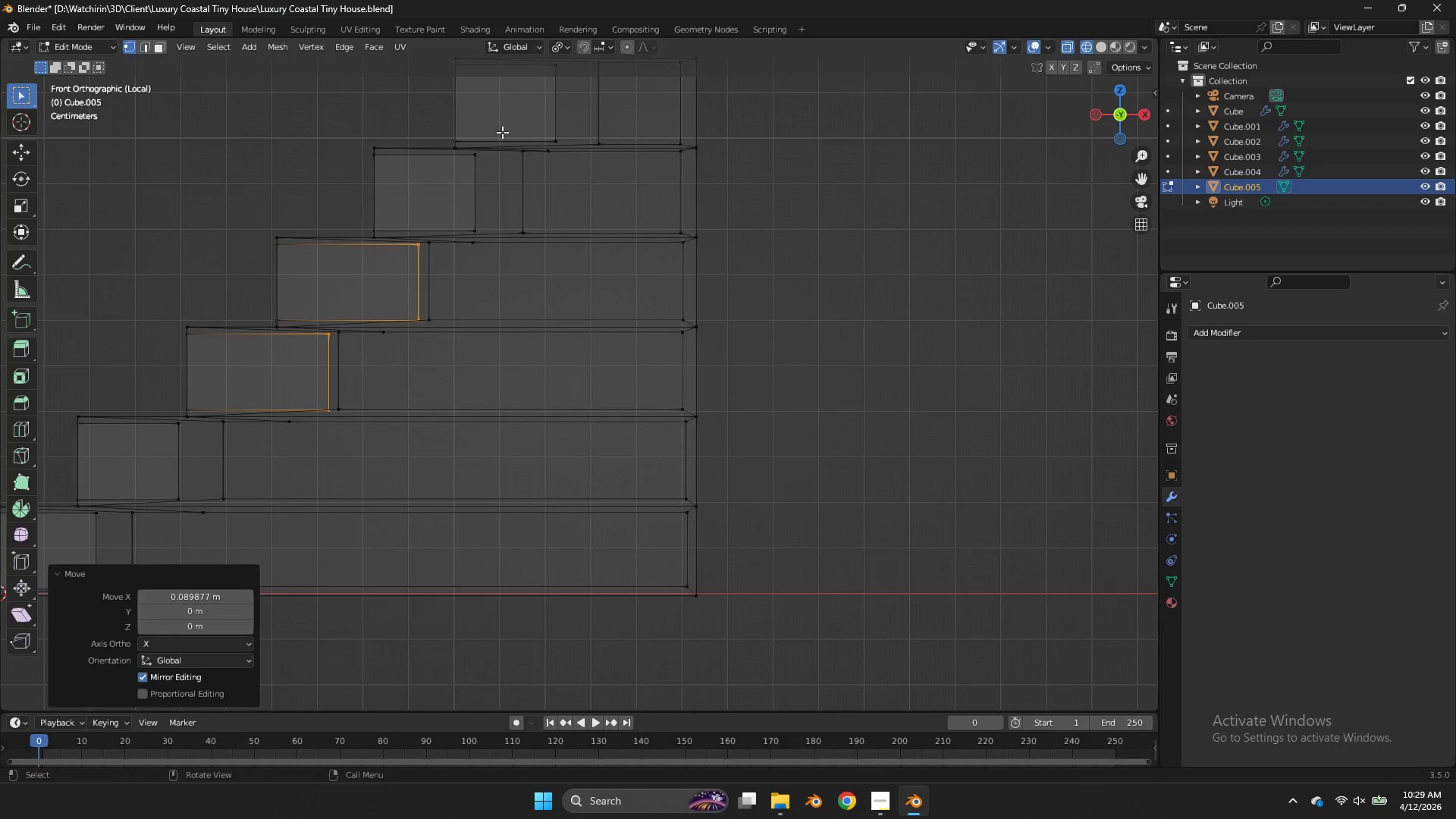 
left_click_drag(start_coordinate=[494, 138], to_coordinate=[460, 234])
 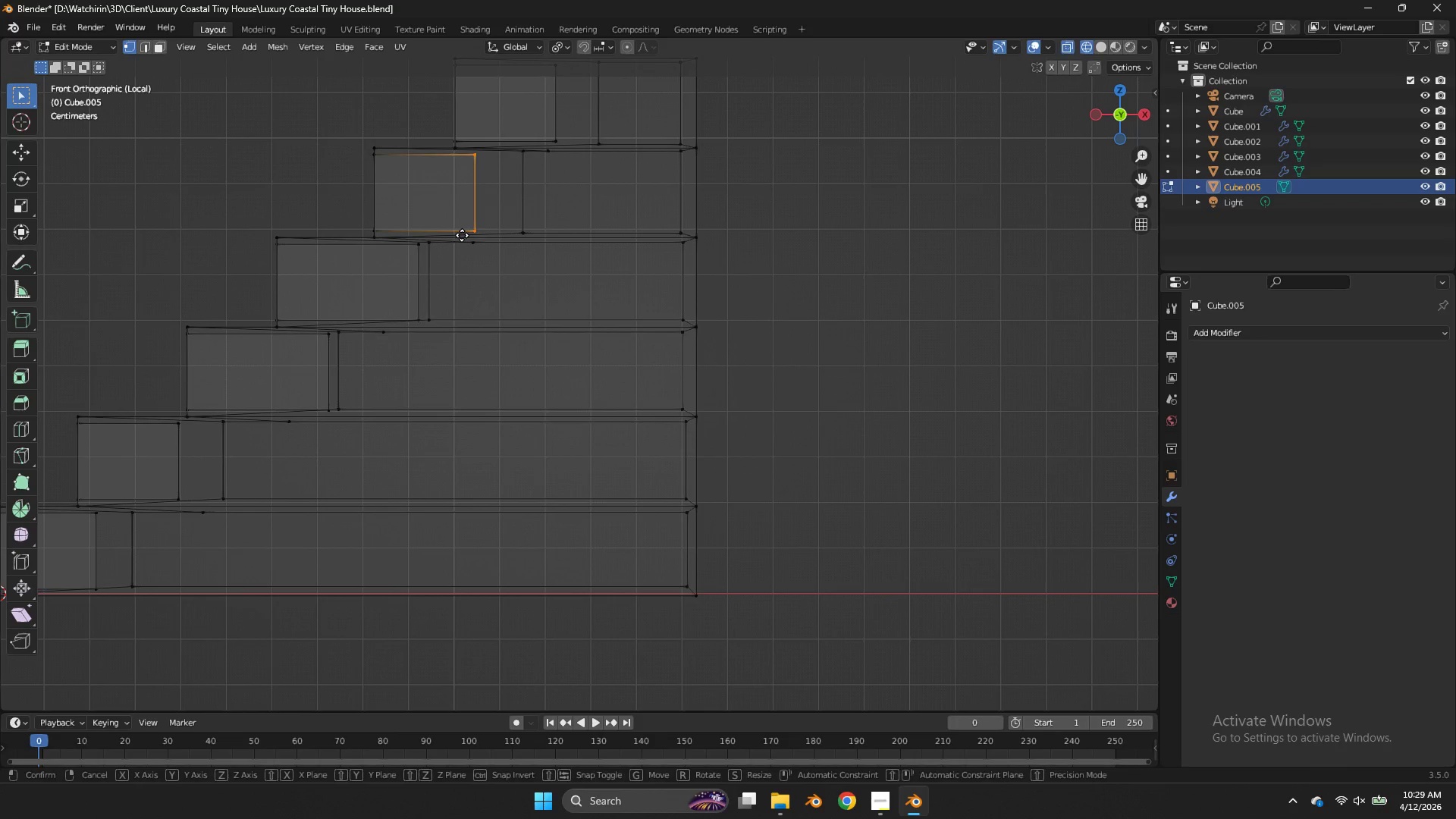 
type(gx)
 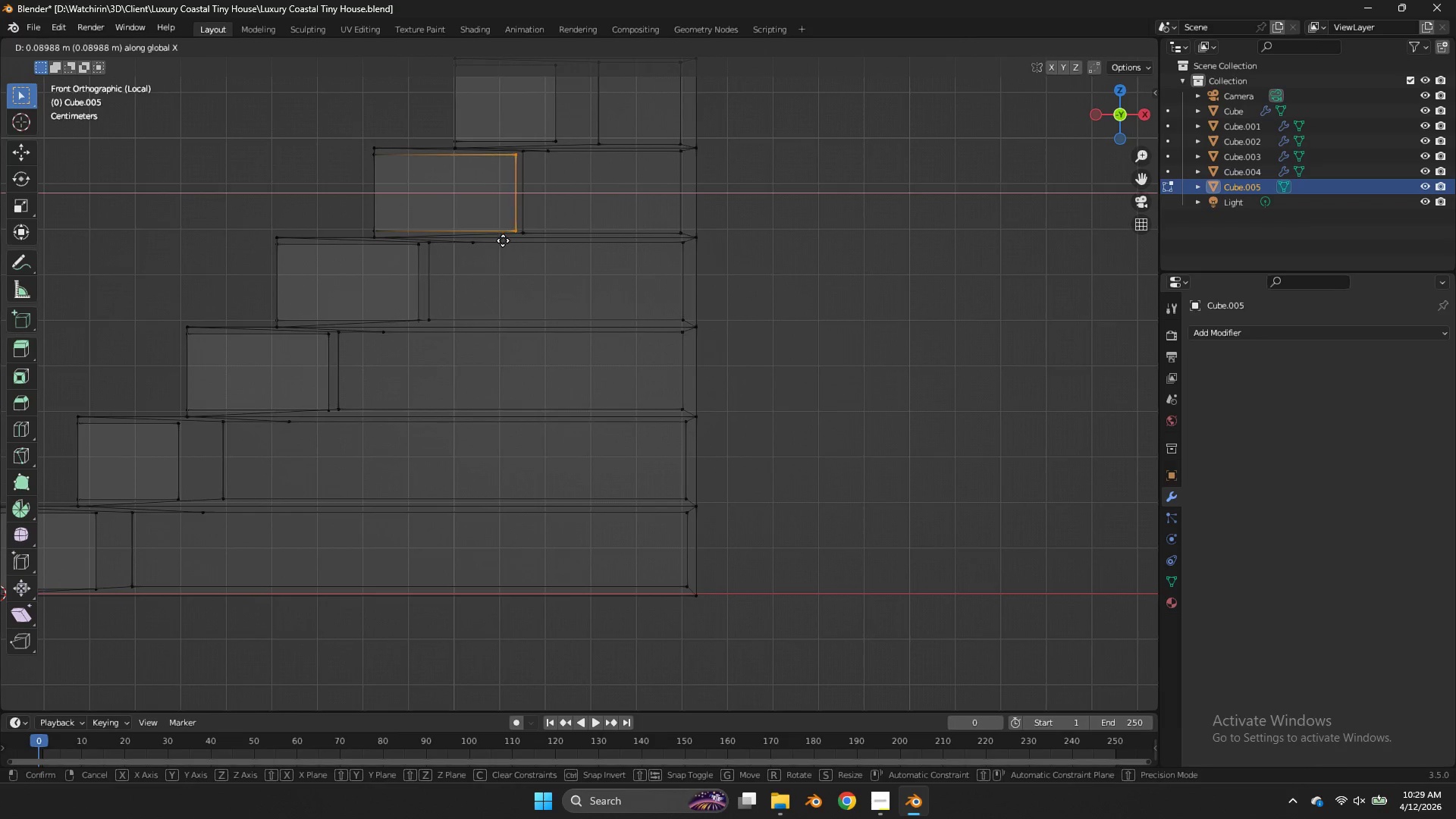 
left_click([505, 241])
 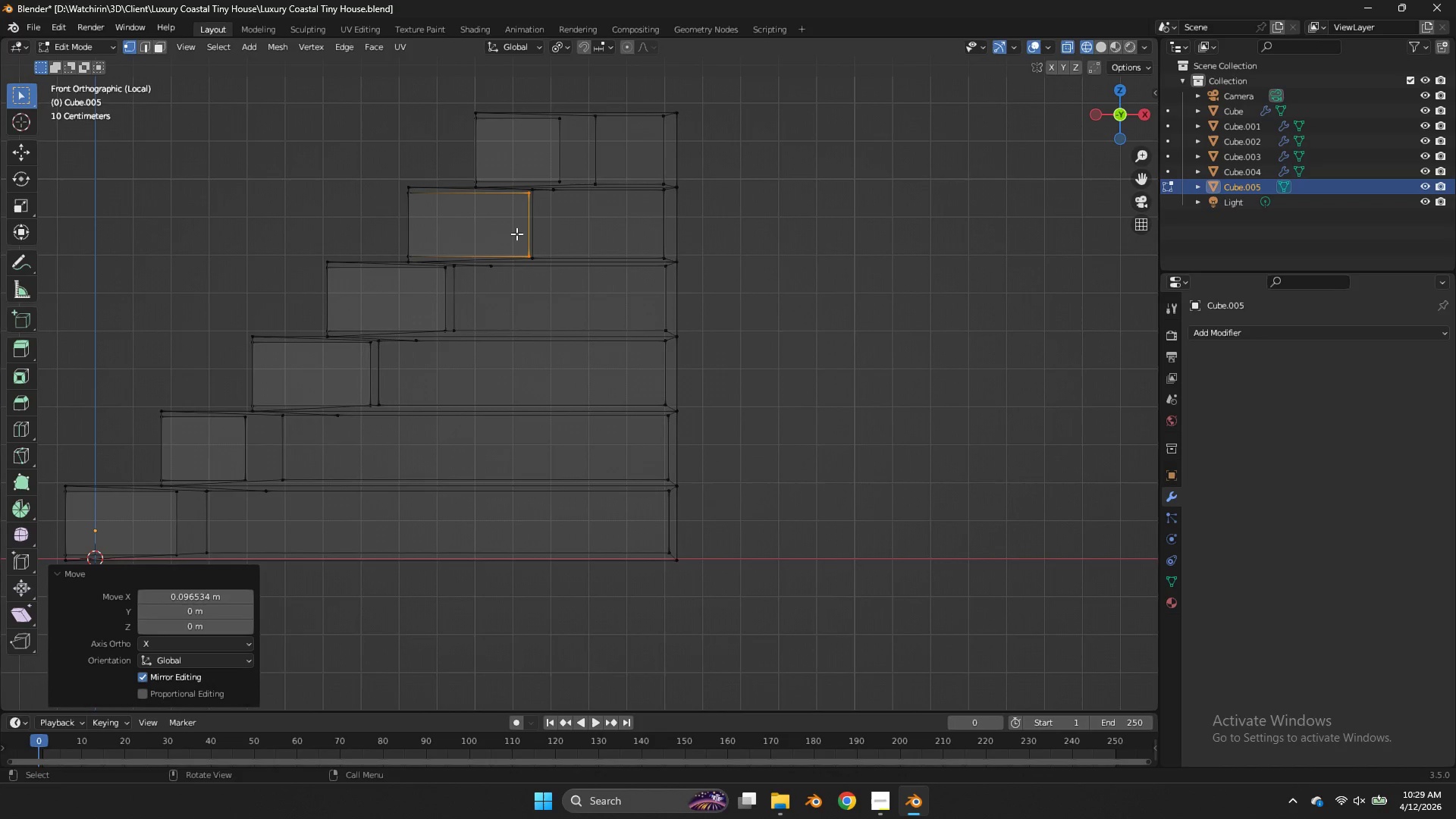 
key(Control+ControlLeft)
 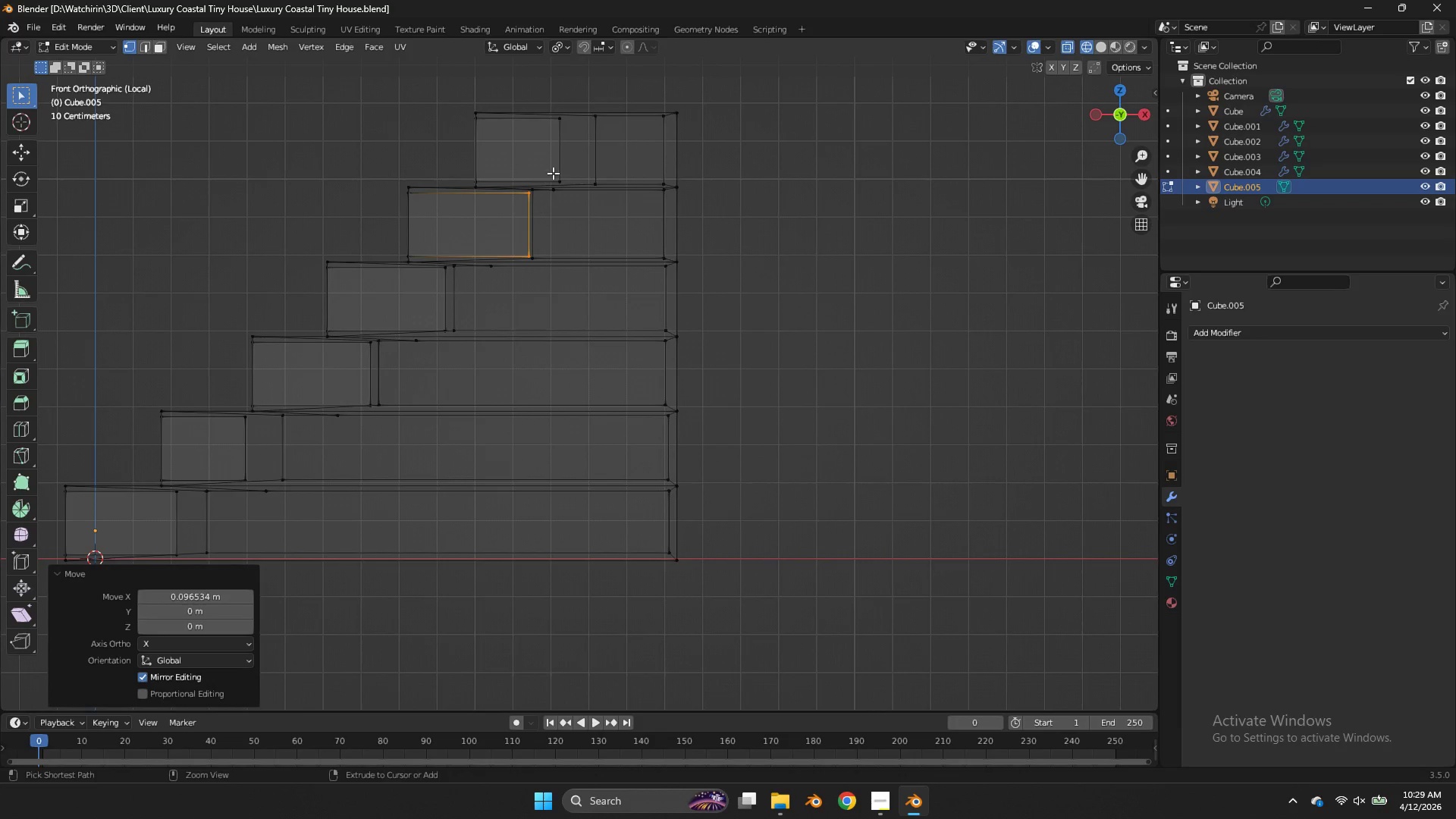 
key(Control+S)
 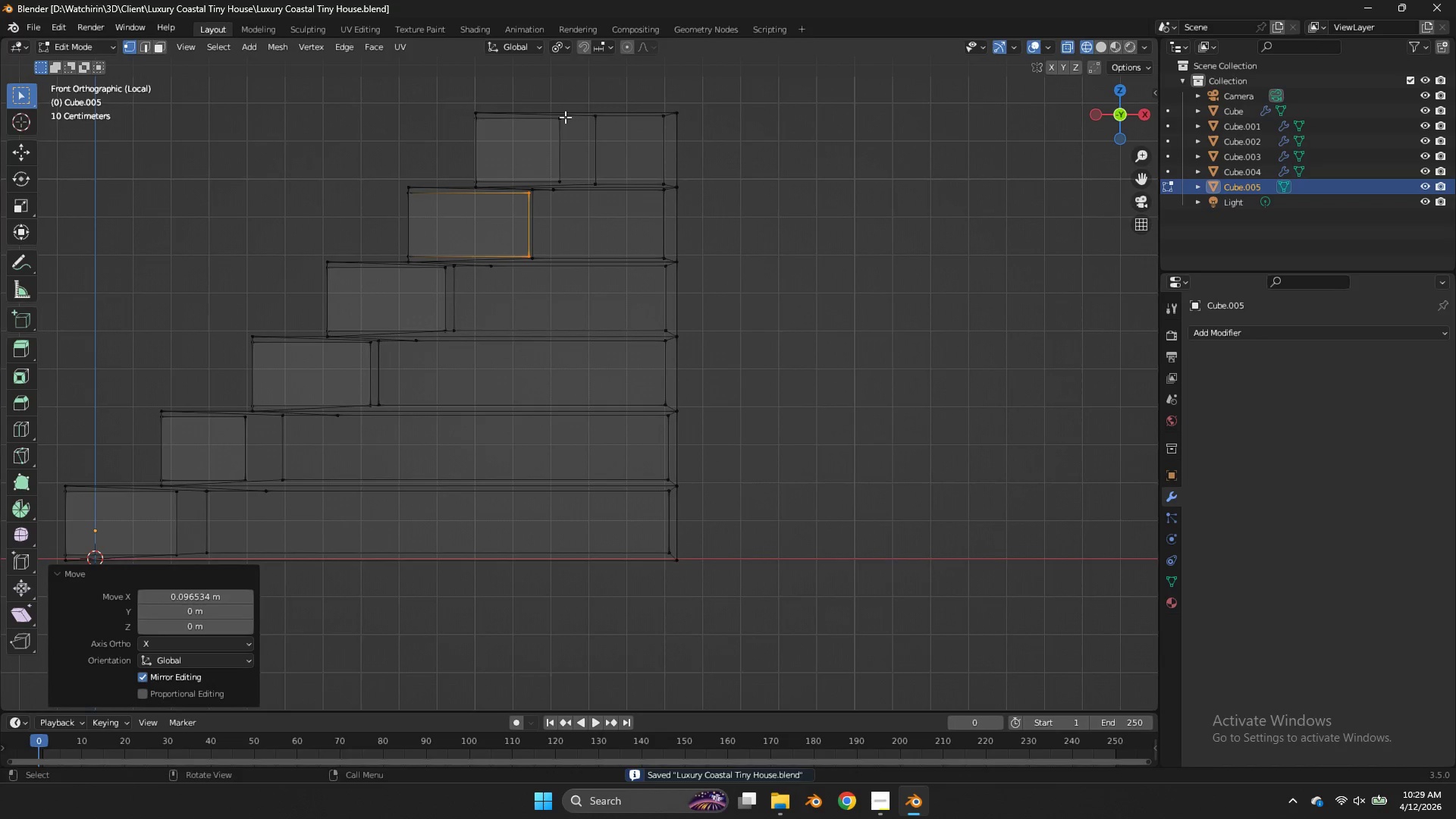 
scroll: coordinate [514, 234], scroll_direction: down, amount: 1.0
 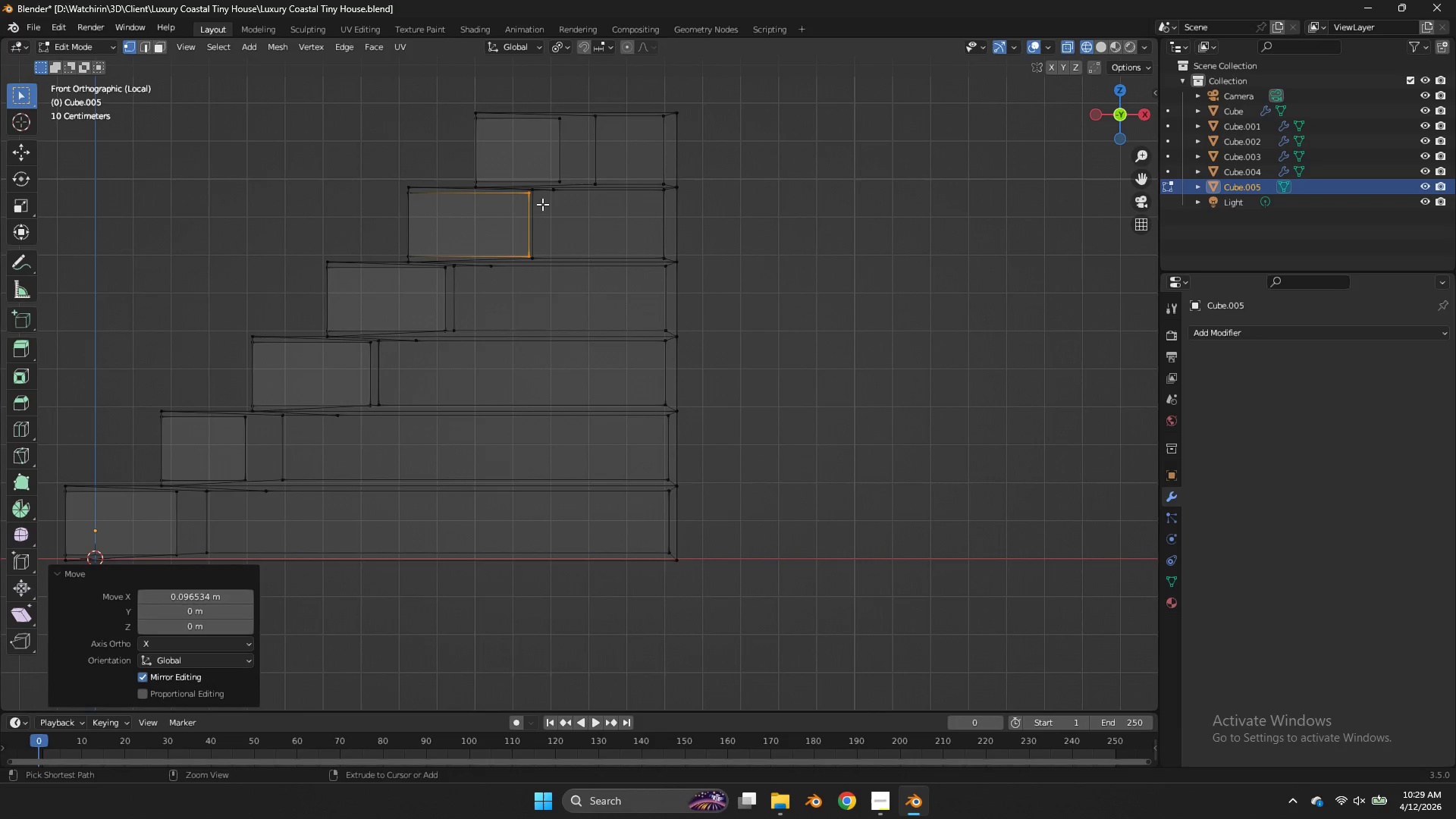 
left_click_drag(start_coordinate=[565, 117], to_coordinate=[554, 185])
 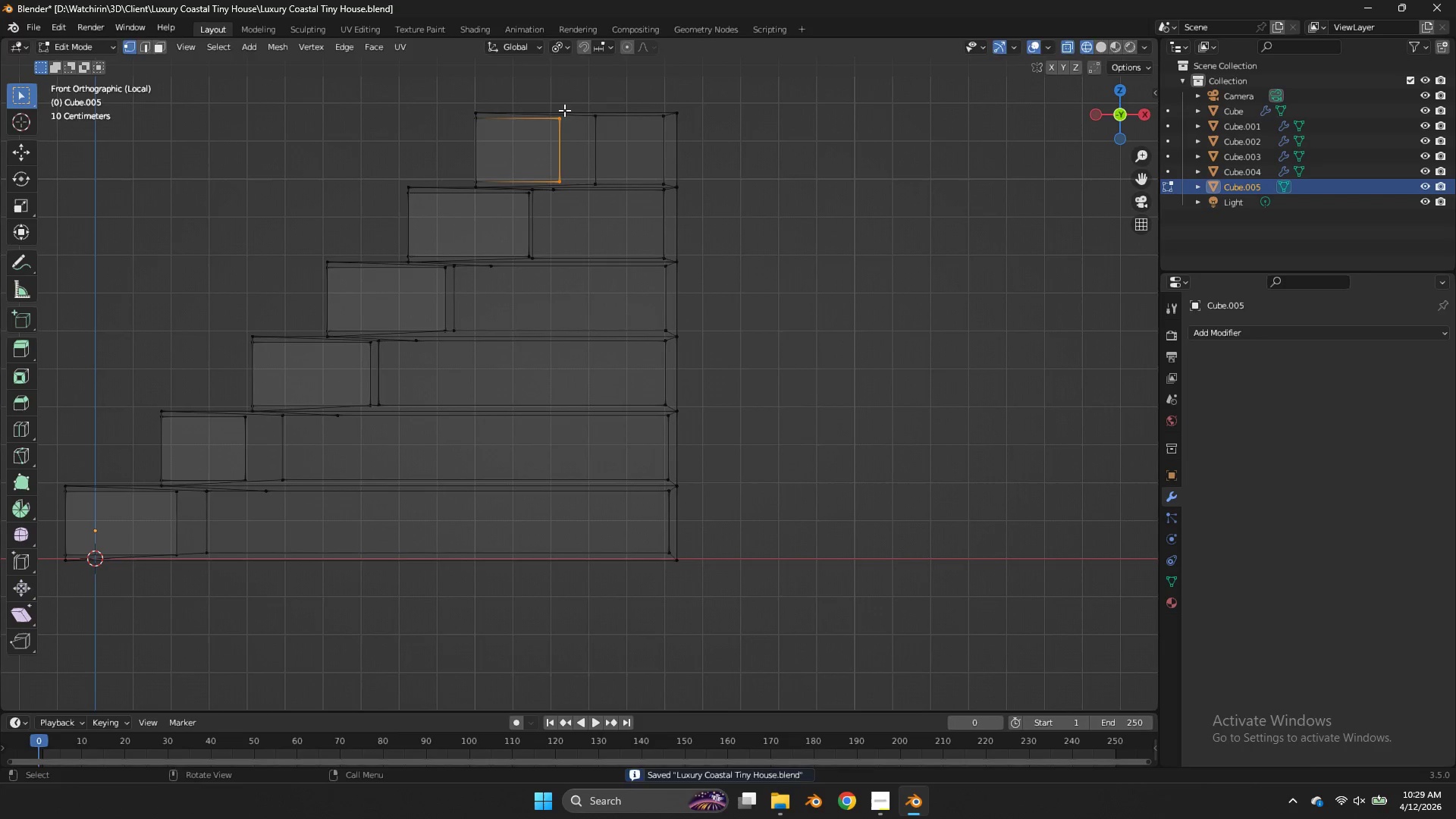 
type(gxgx)
 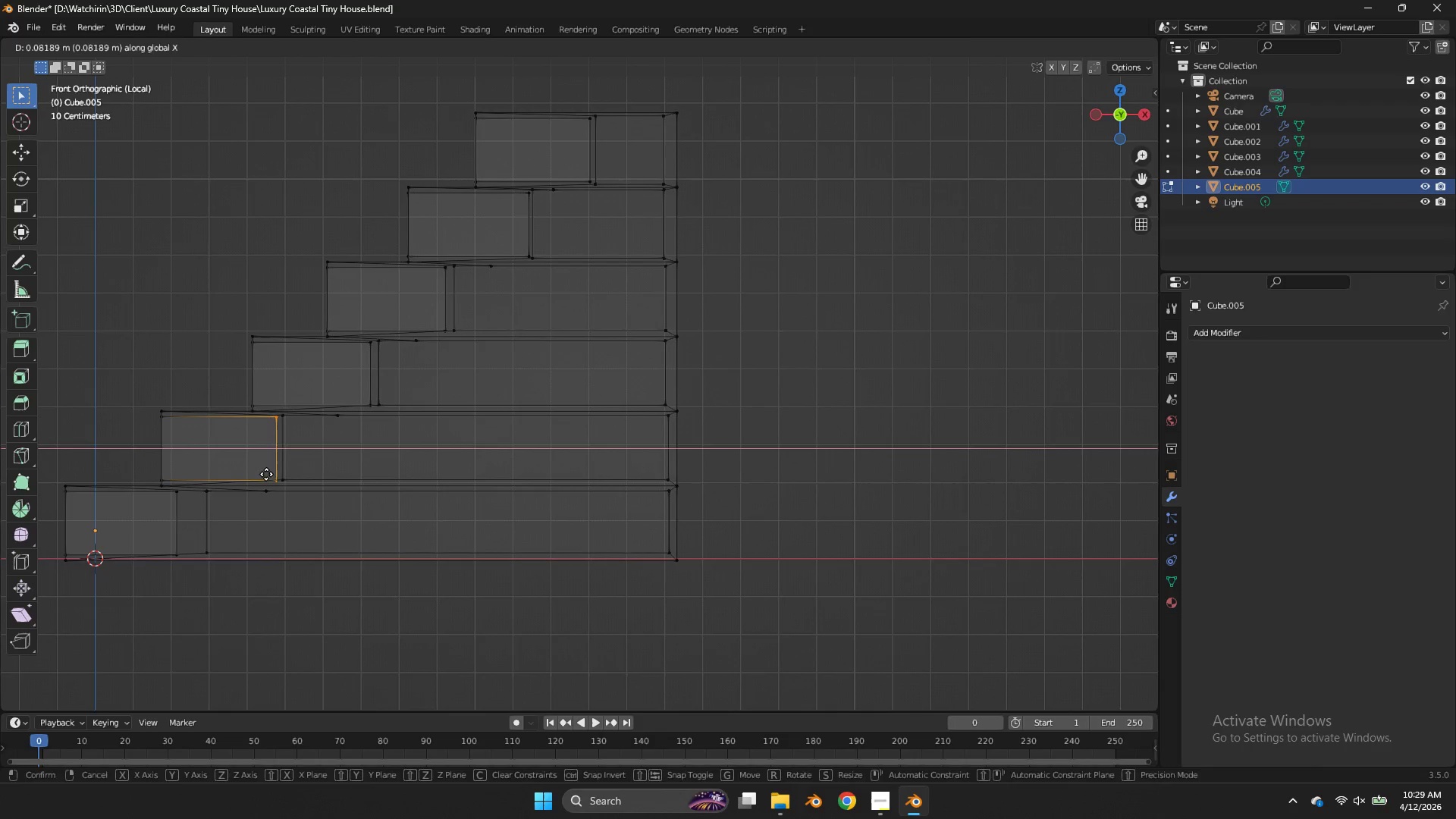 
left_click_drag(start_coordinate=[249, 416], to_coordinate=[235, 481])
 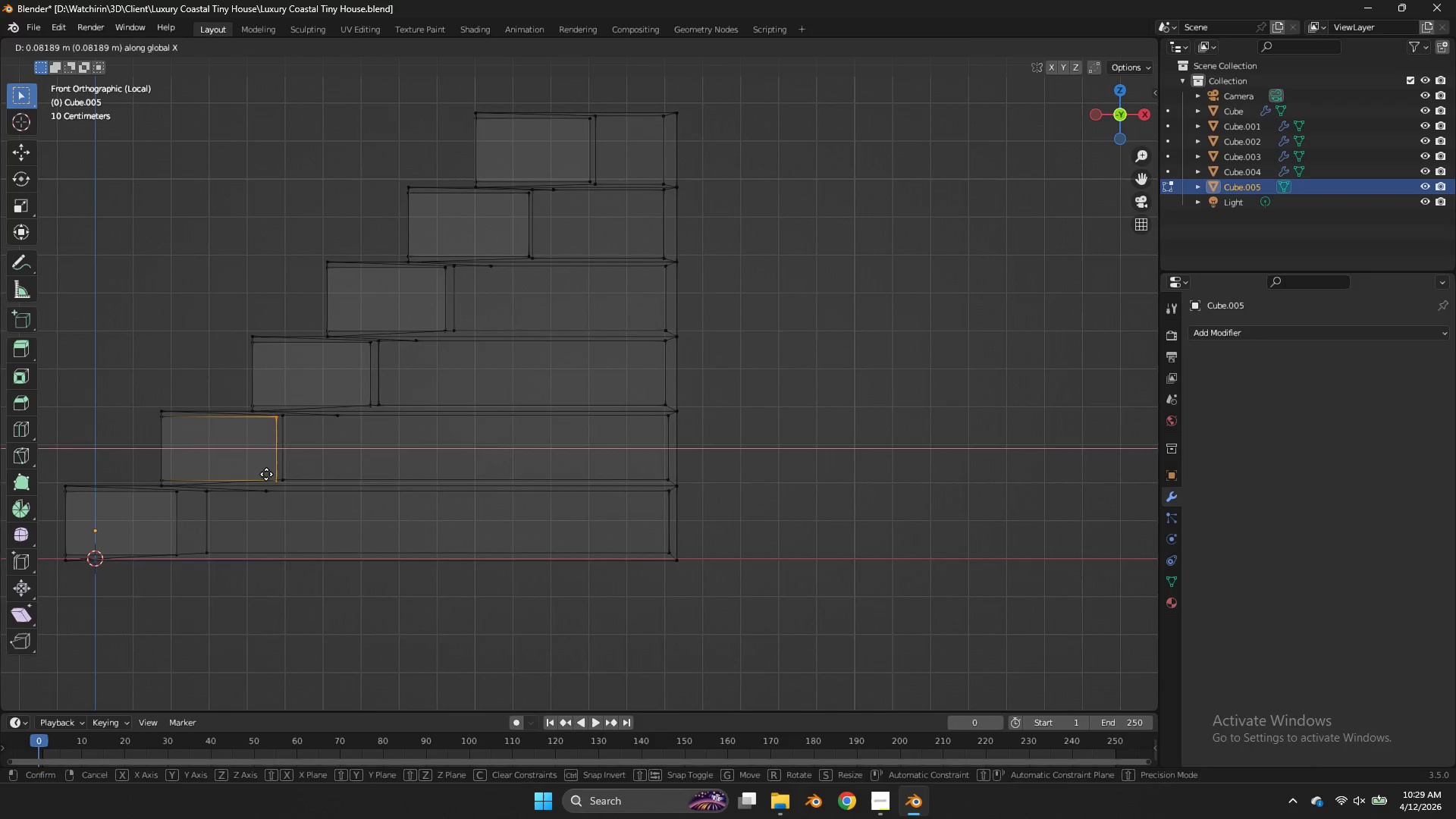 
left_click([266, 474])
 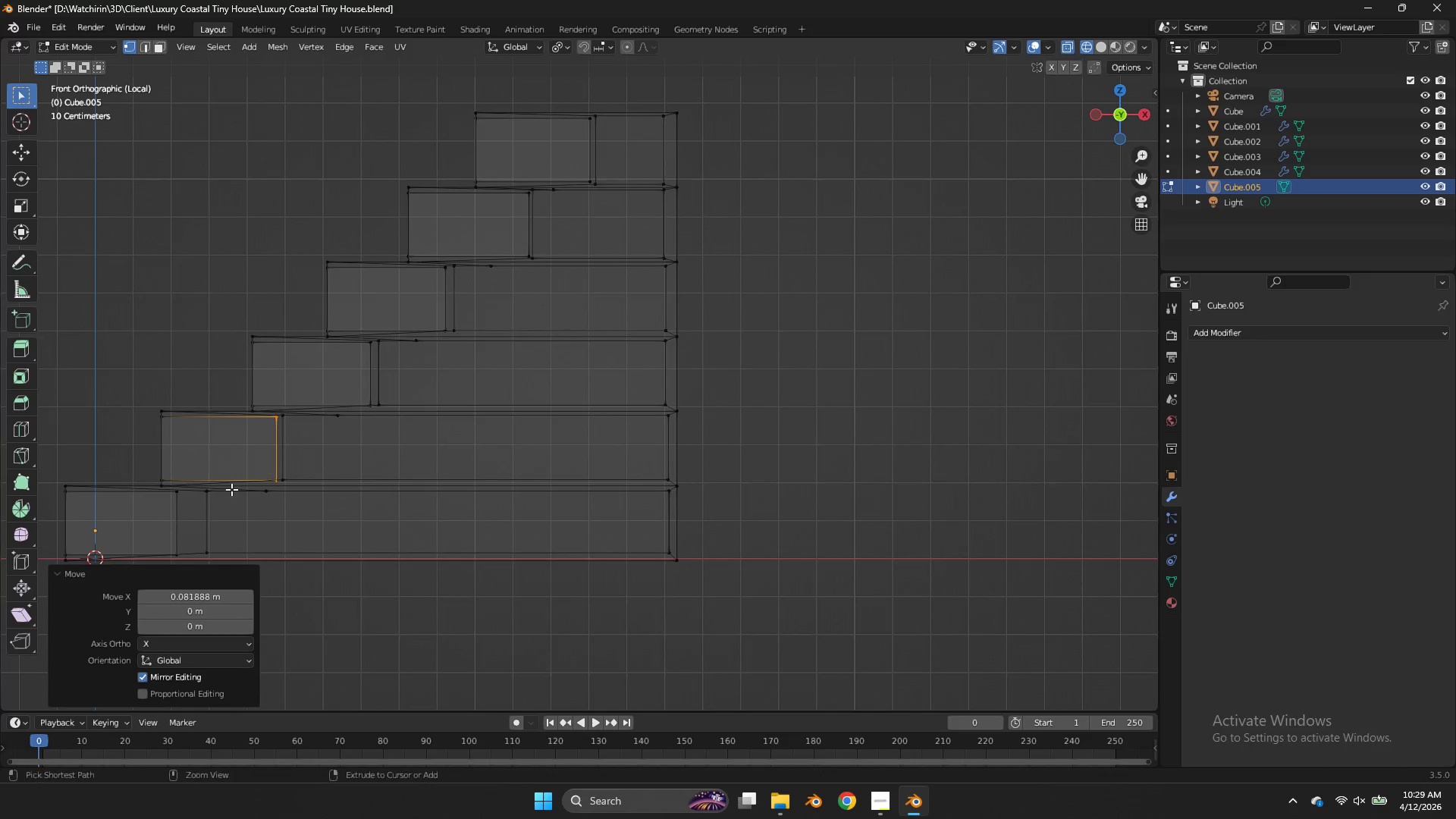 
key(Control+ControlLeft)
 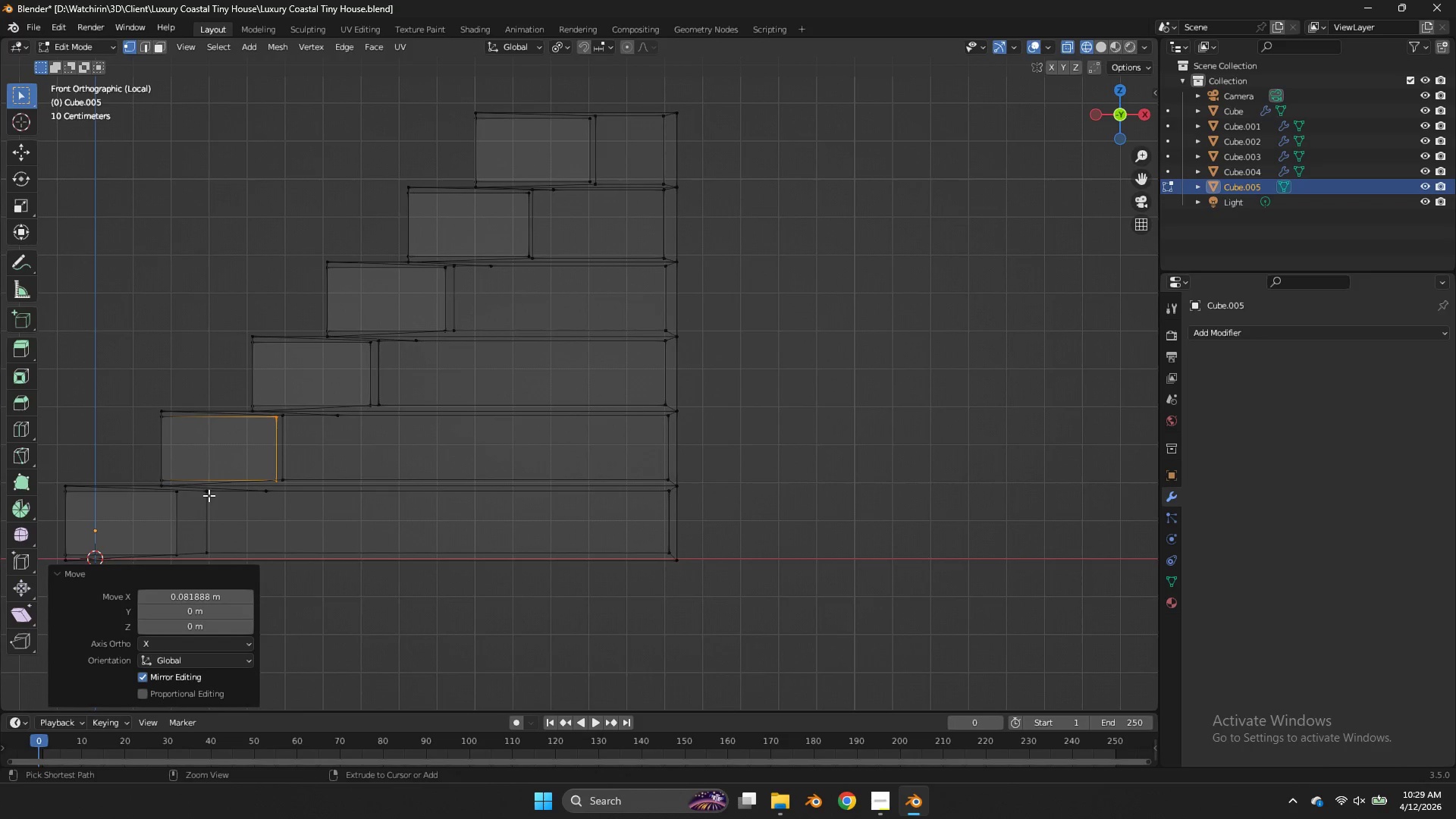 
key(Control+S)
 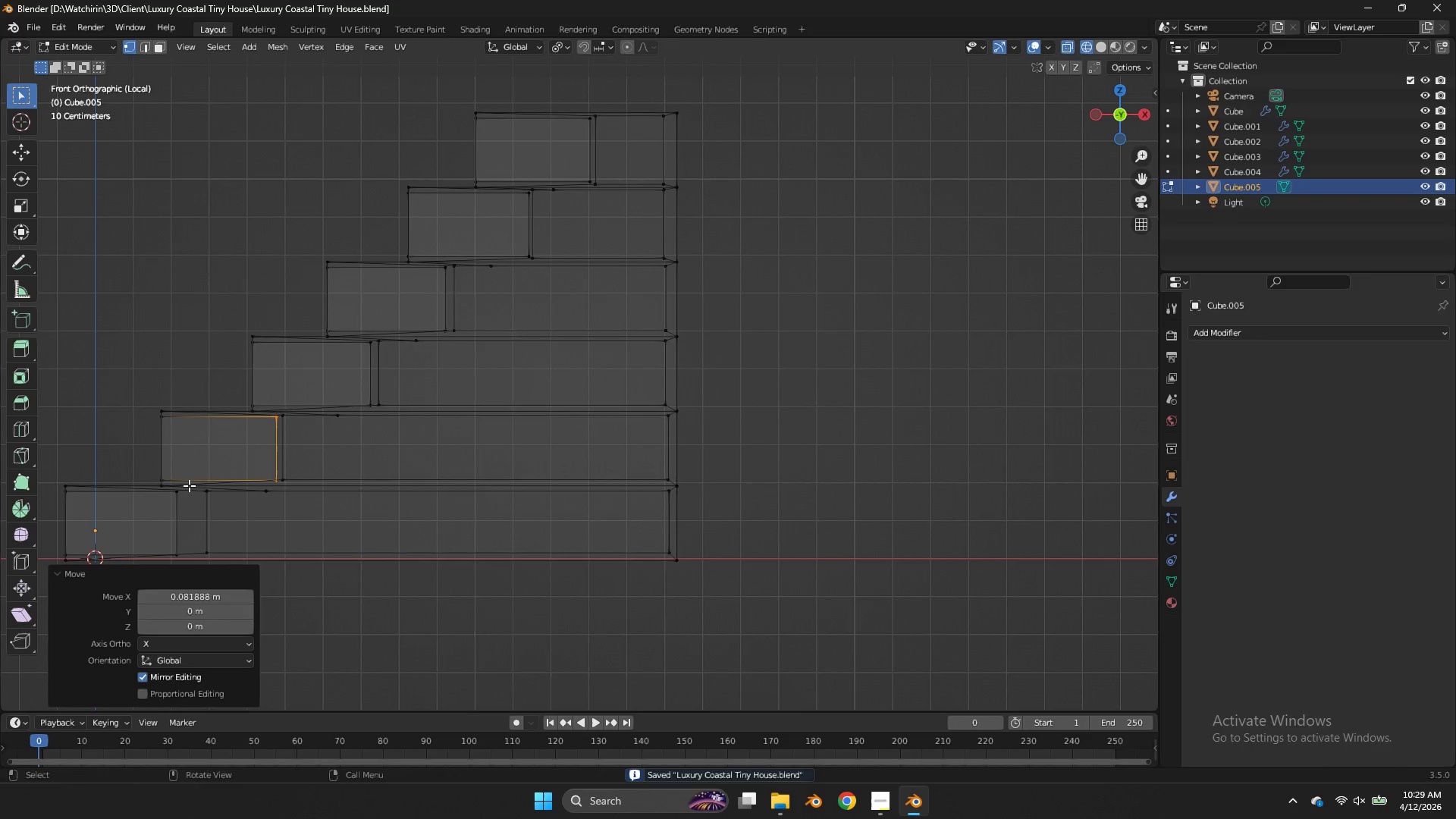 
left_click_drag(start_coordinate=[189, 485], to_coordinate=[160, 558])
 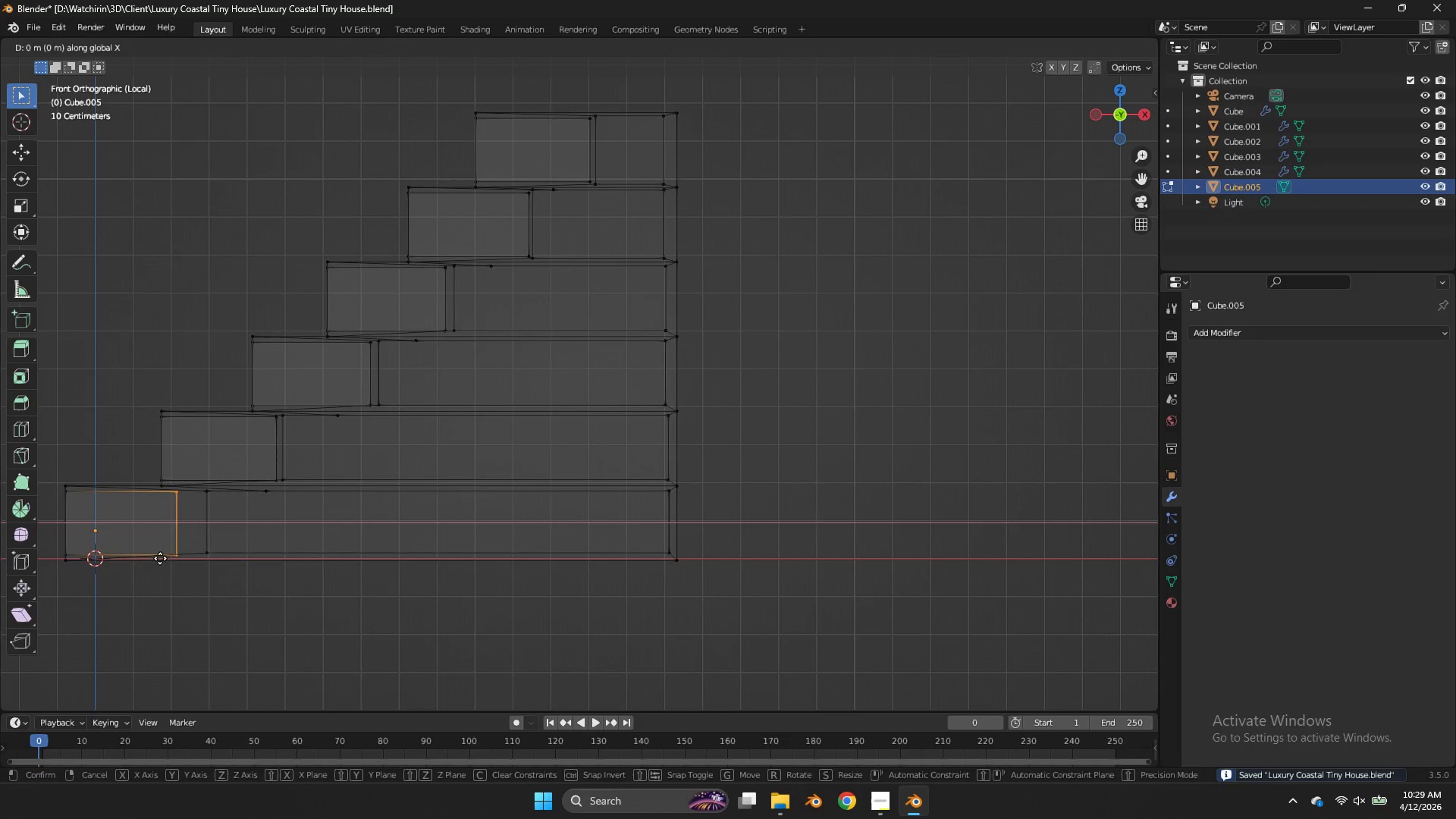 
type(gx)
 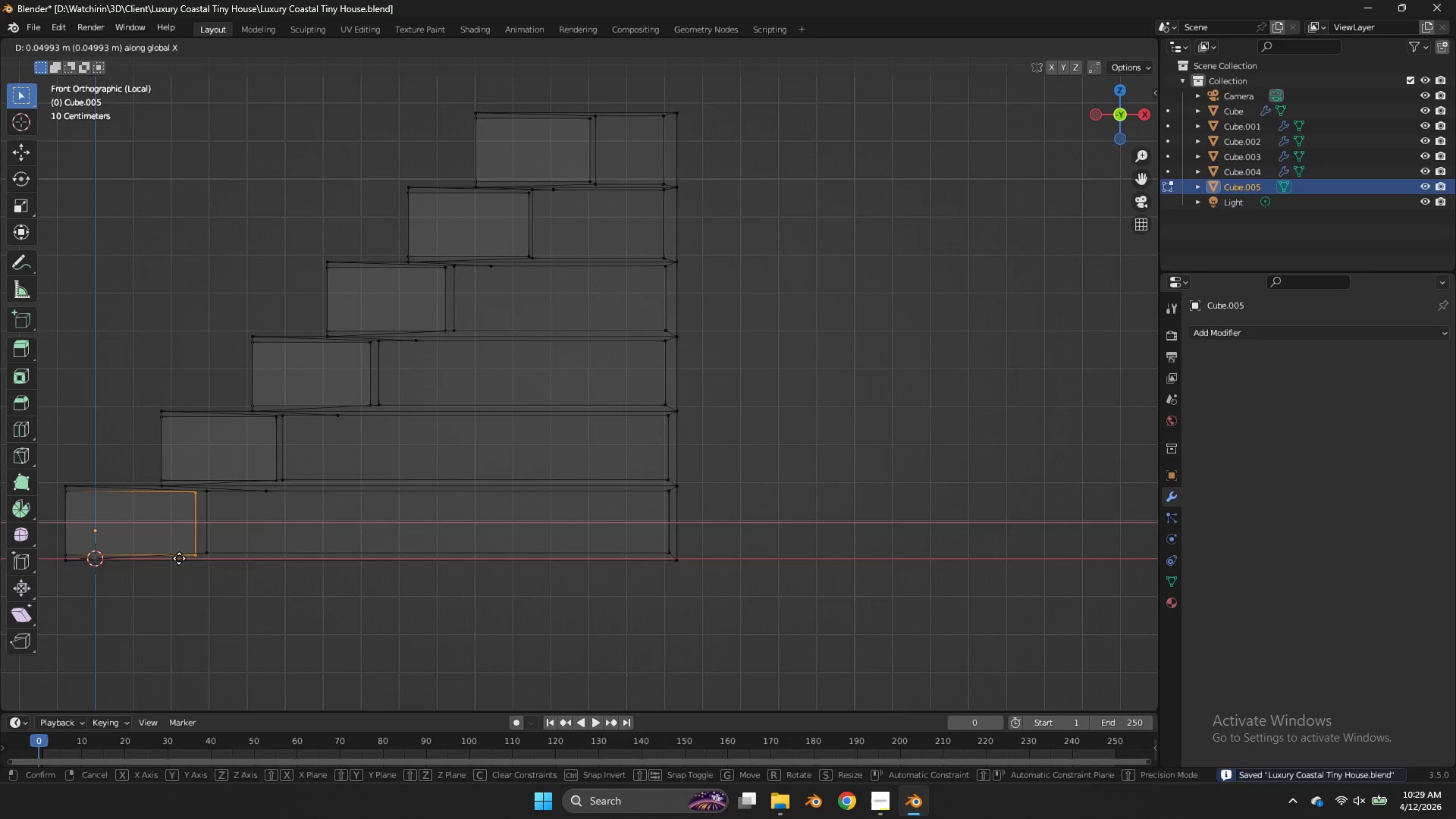 
left_click([179, 558])
 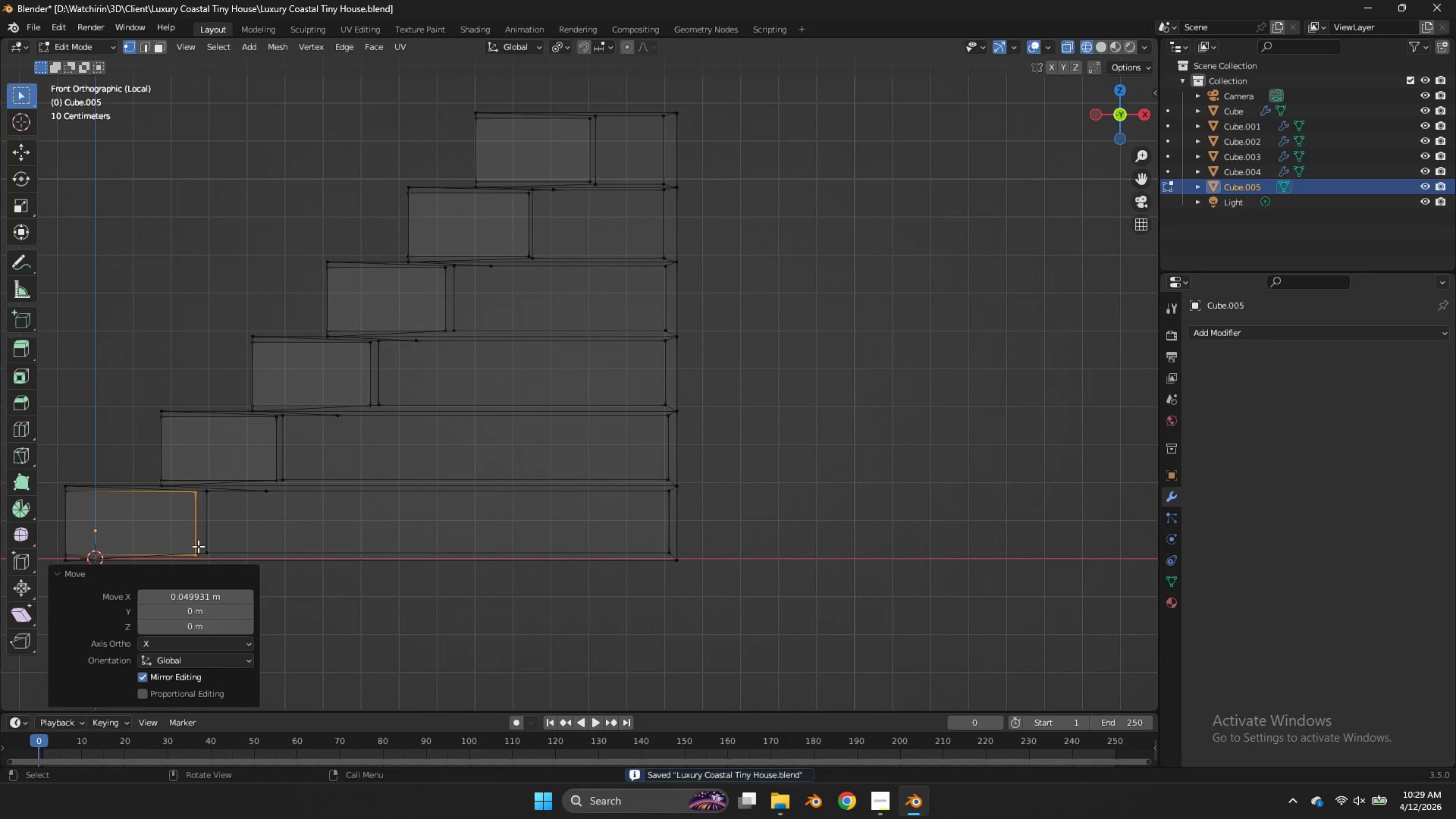 
key(Control+ControlLeft)
 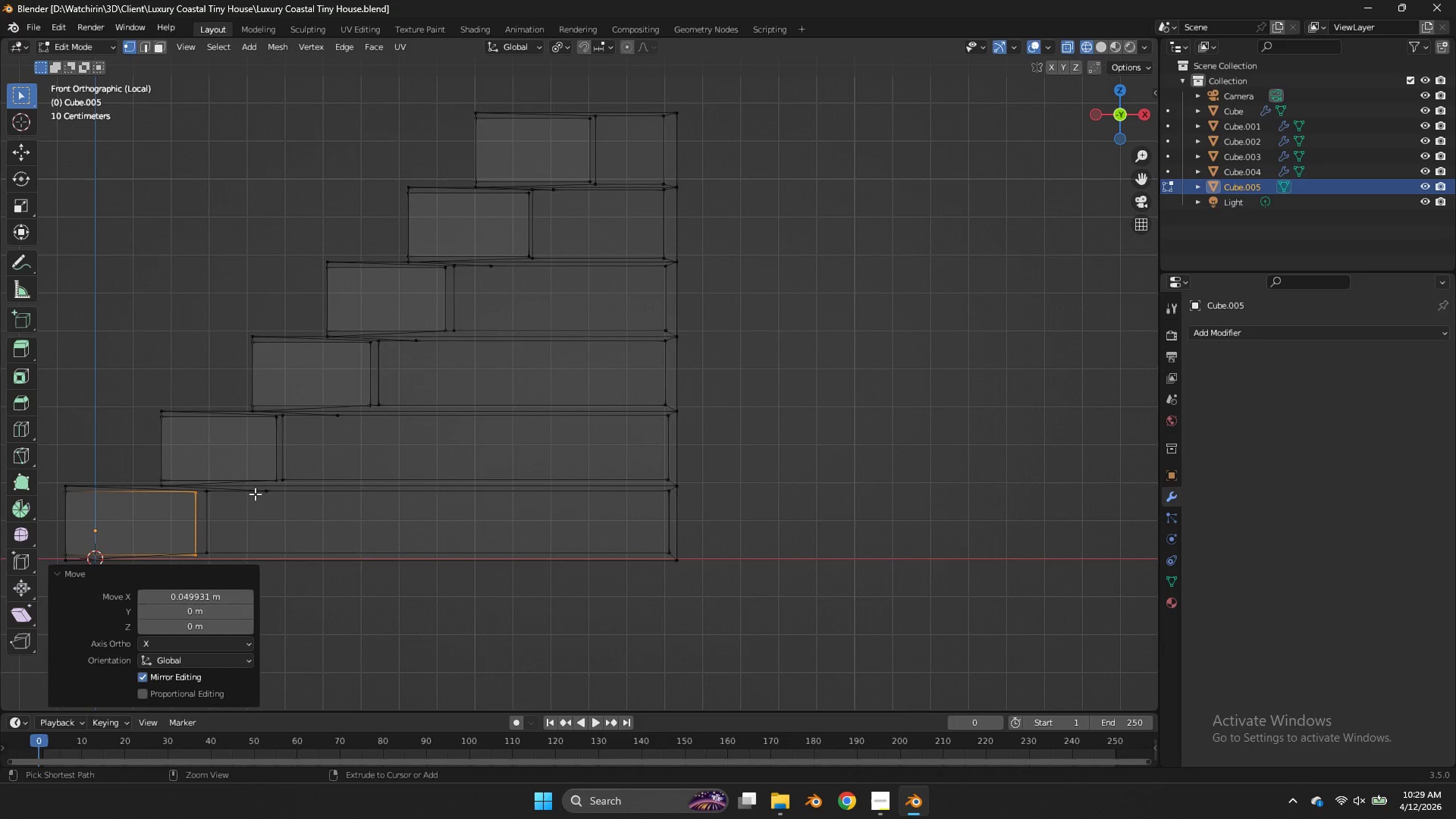 
key(Control+S)
 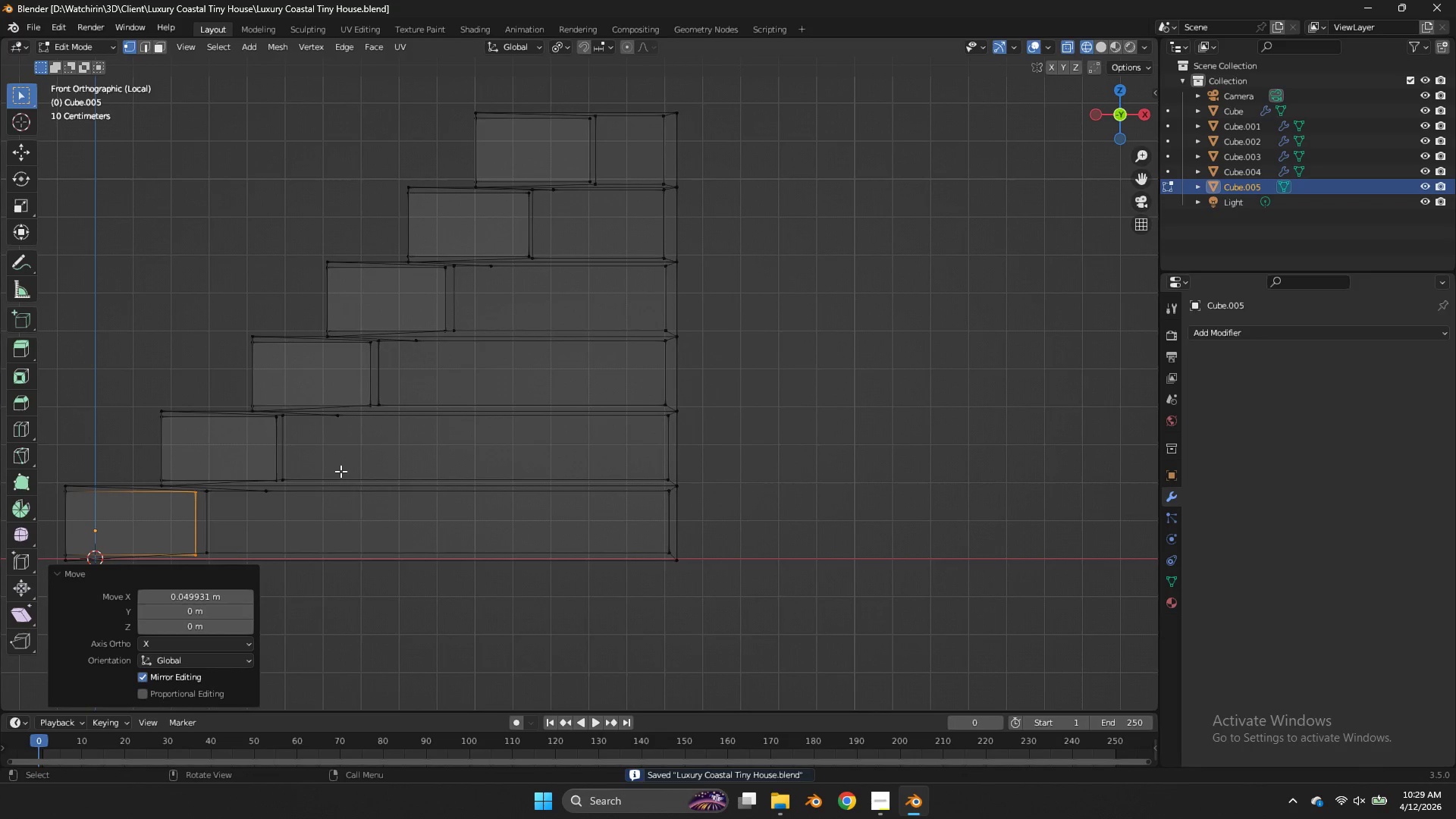 
key(Z)
 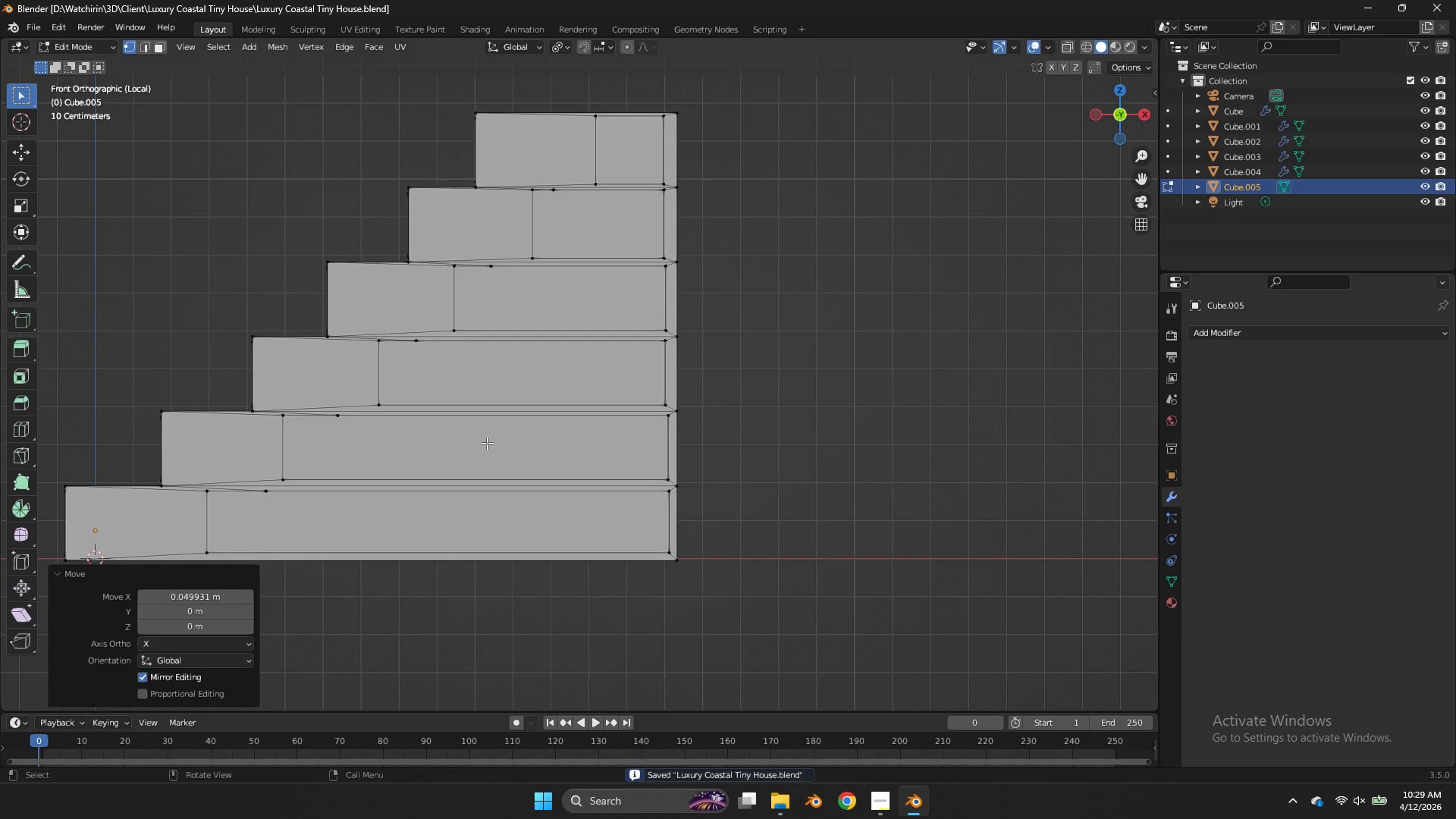 
key(Tab)
 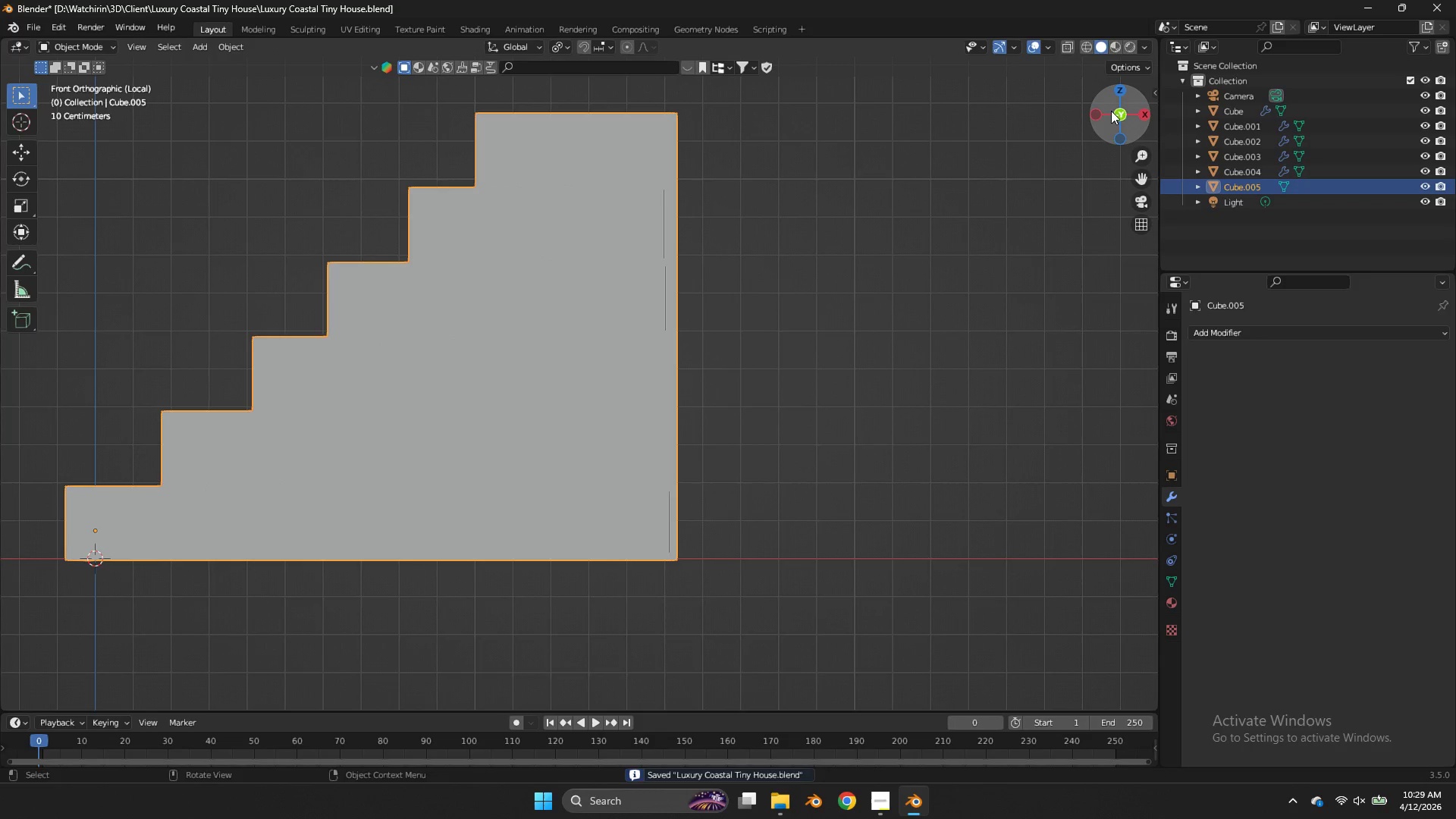 
left_click_drag(start_coordinate=[1112, 111], to_coordinate=[99, 155])
 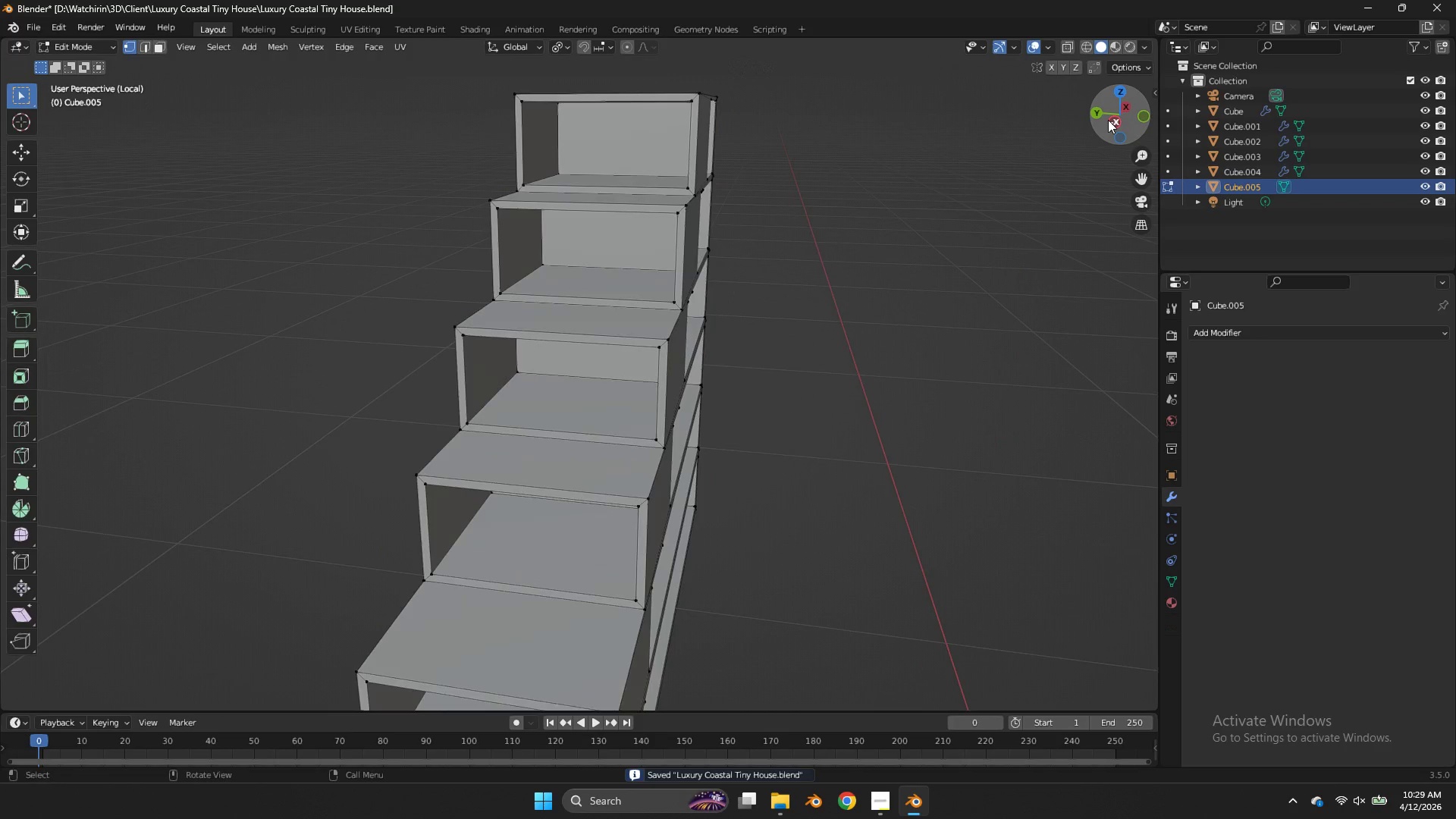 
key(Tab)
 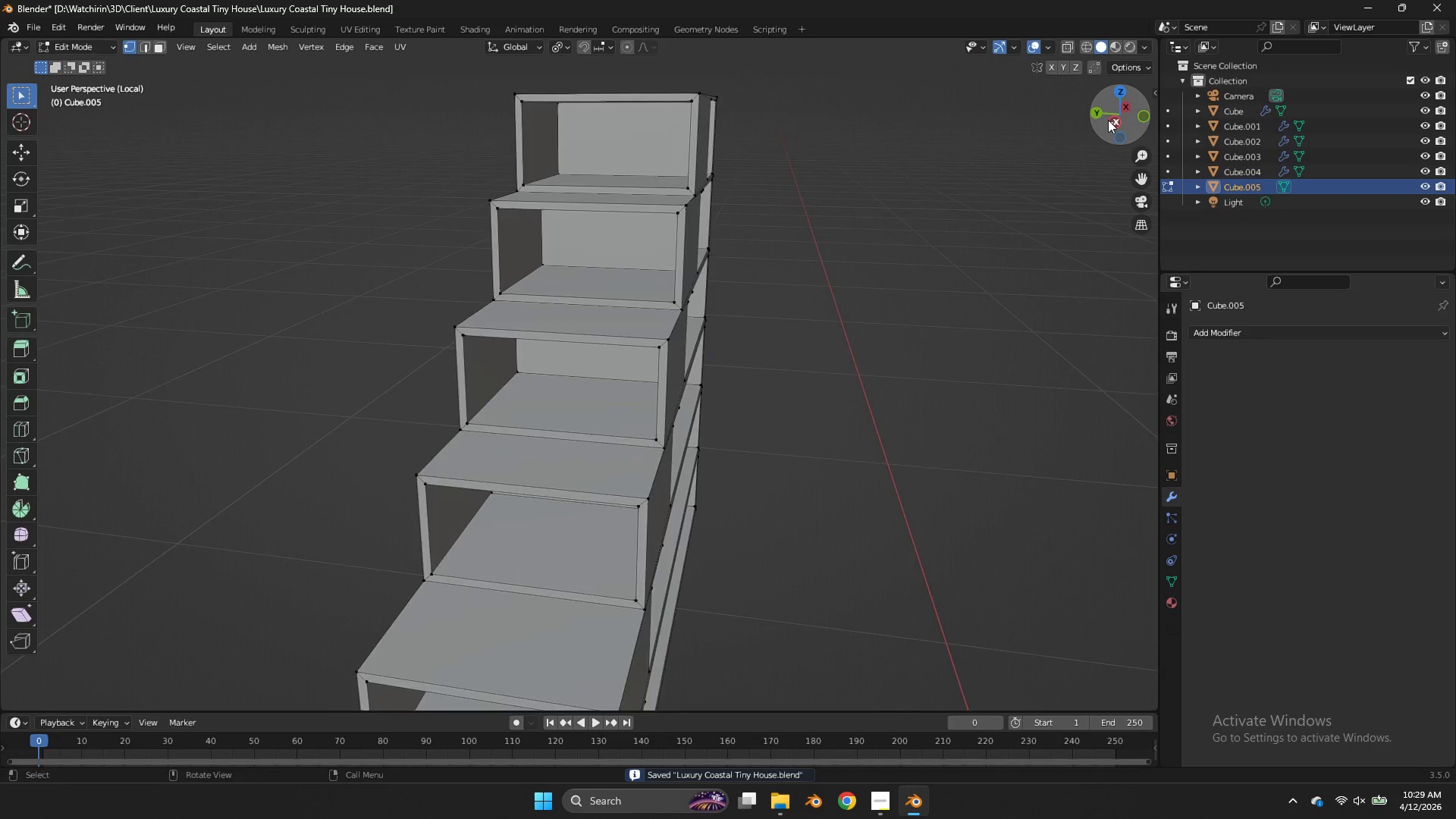 
left_click_drag(start_coordinate=[1108, 120], to_coordinate=[1131, 83])
 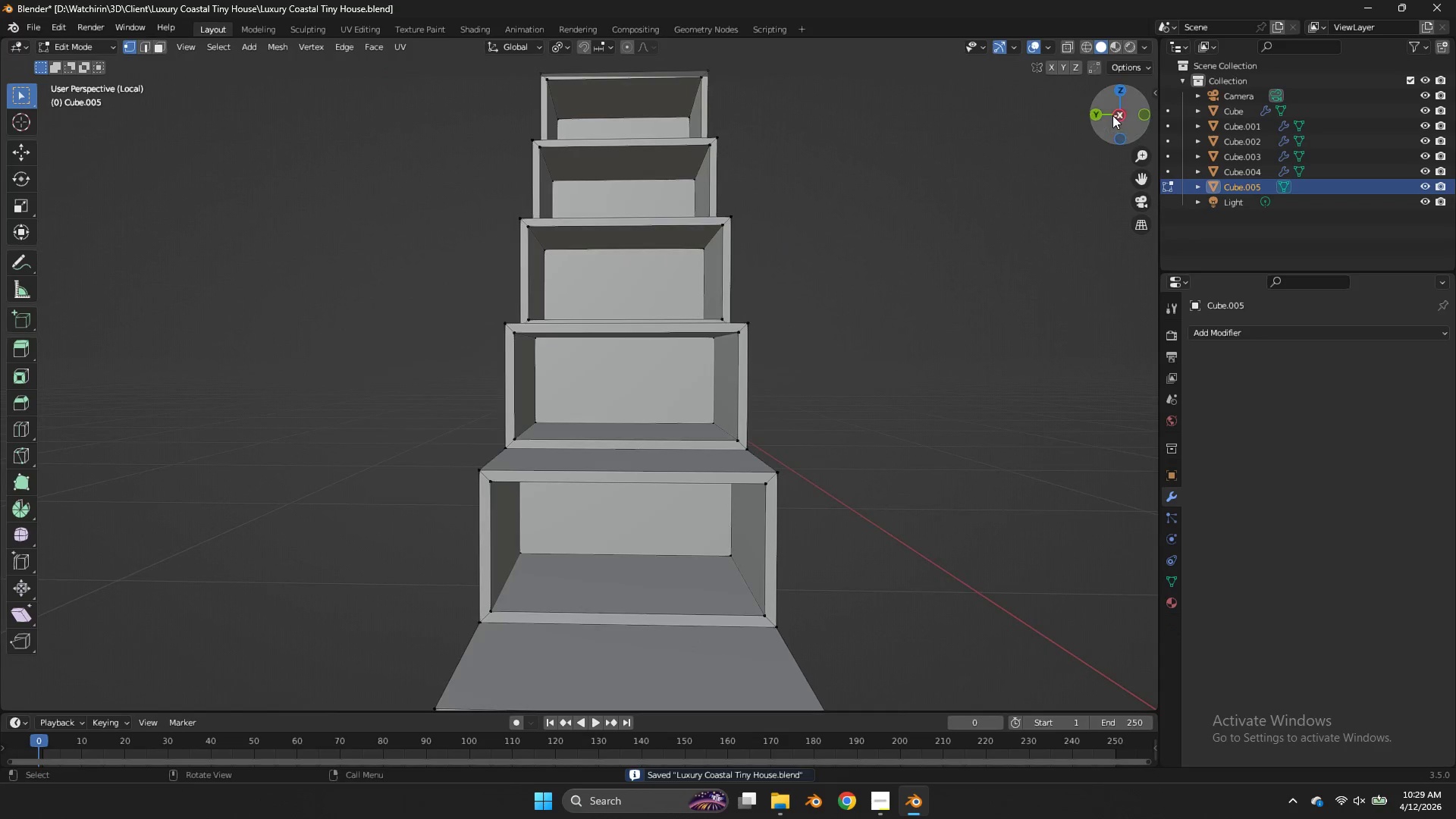 
mouse_move([1097, 115])
 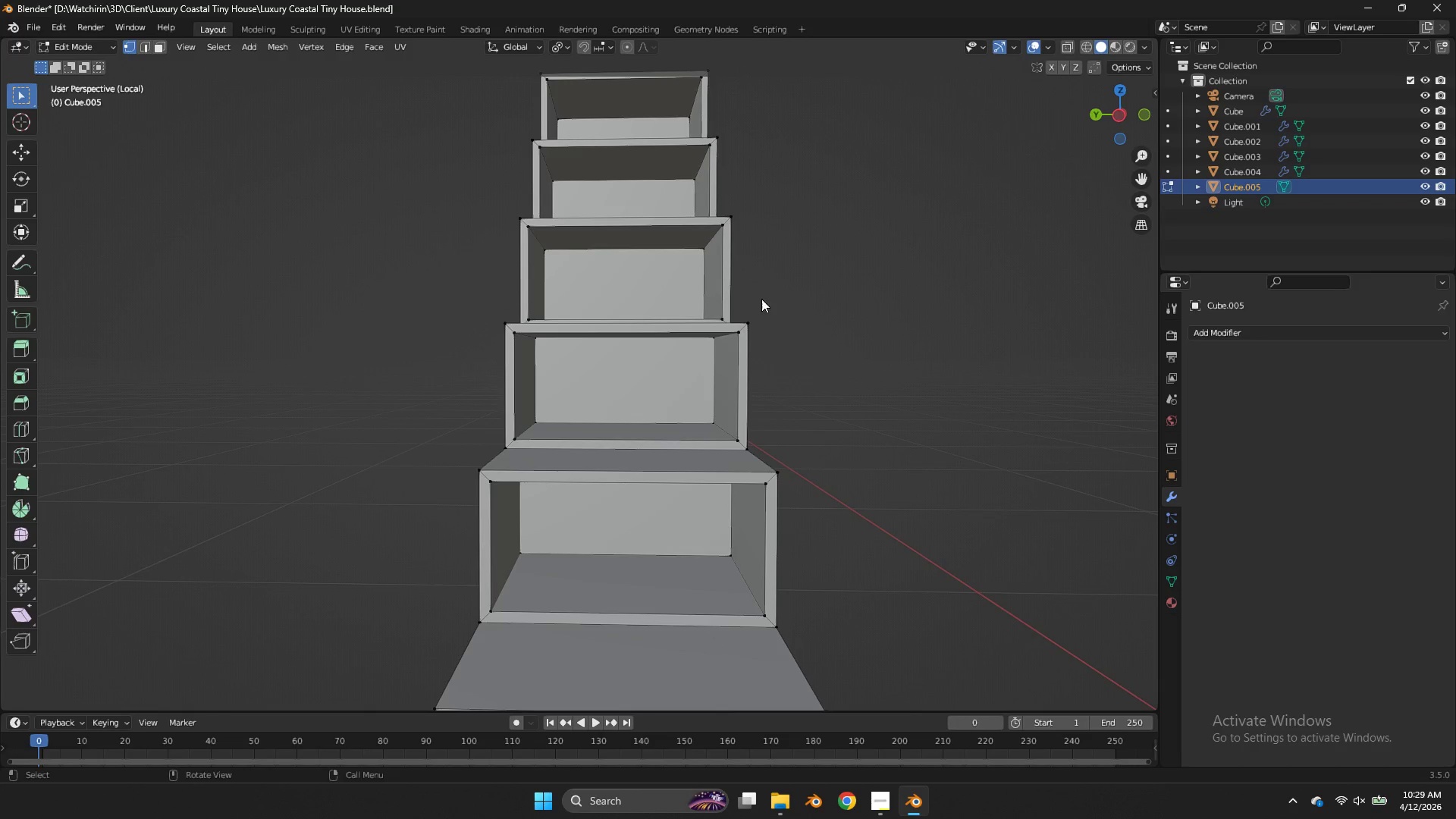 
left_click([662, 363])
 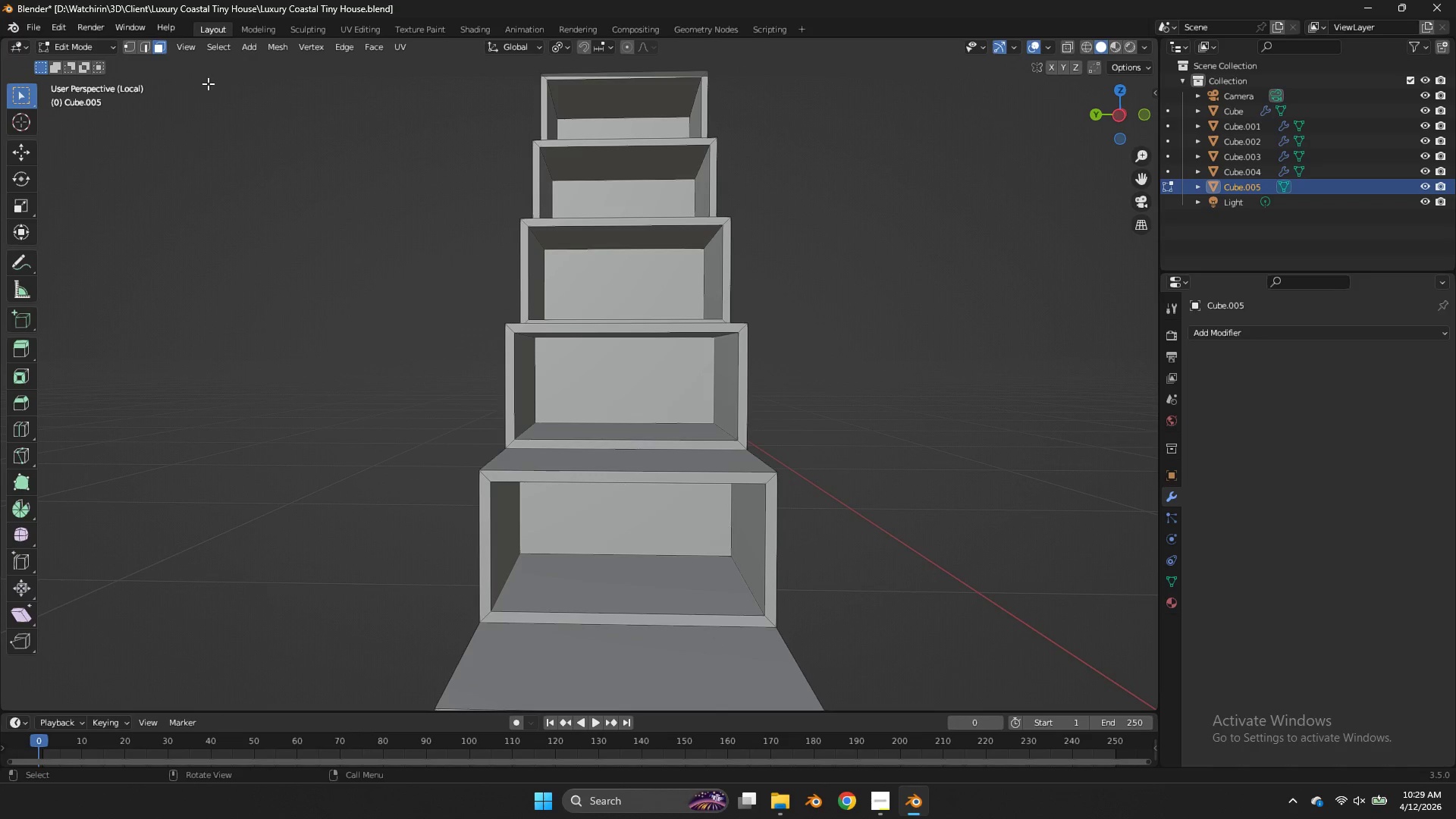 
double_click([589, 358])
 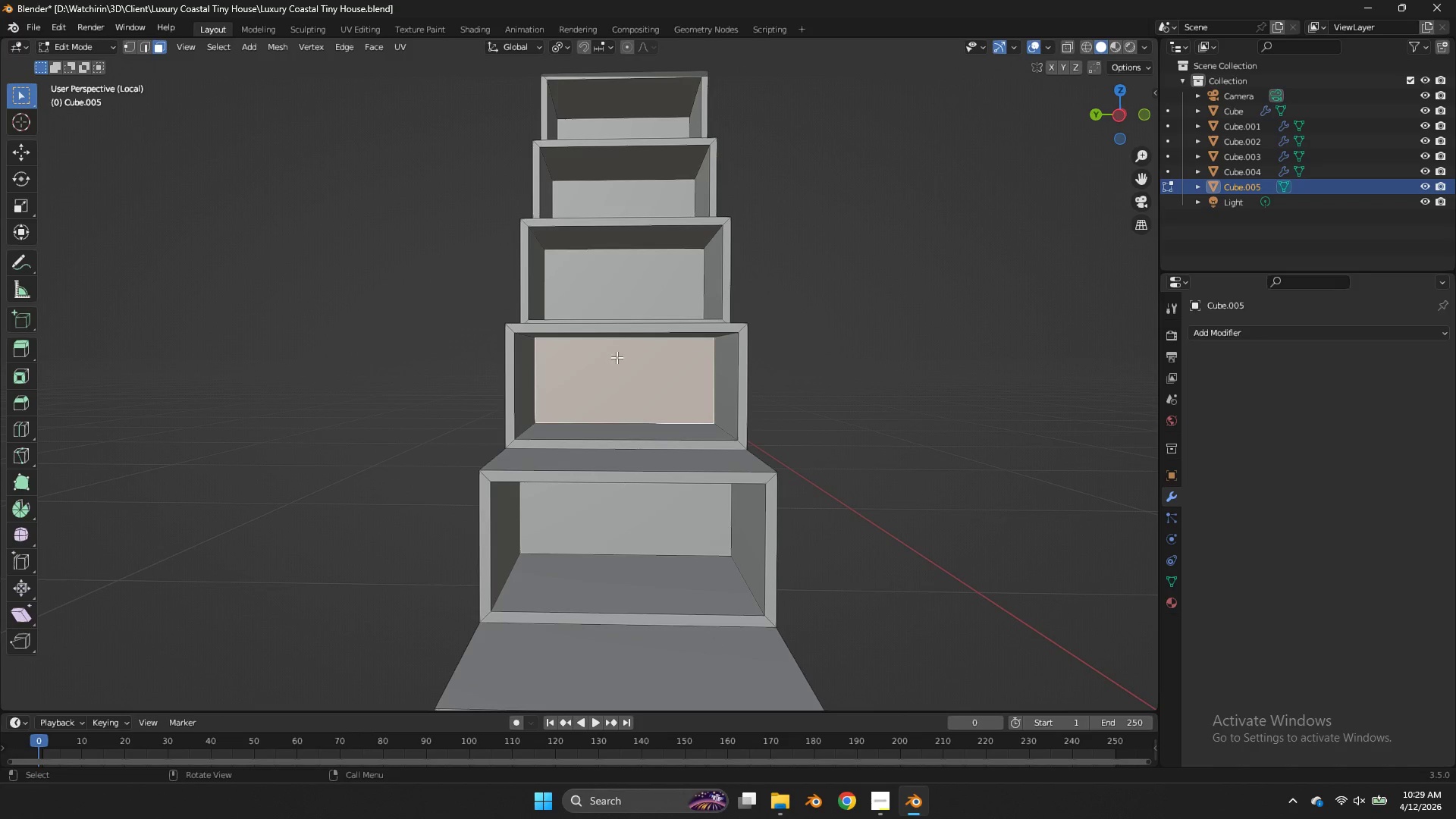 
key(Control+ControlLeft)
 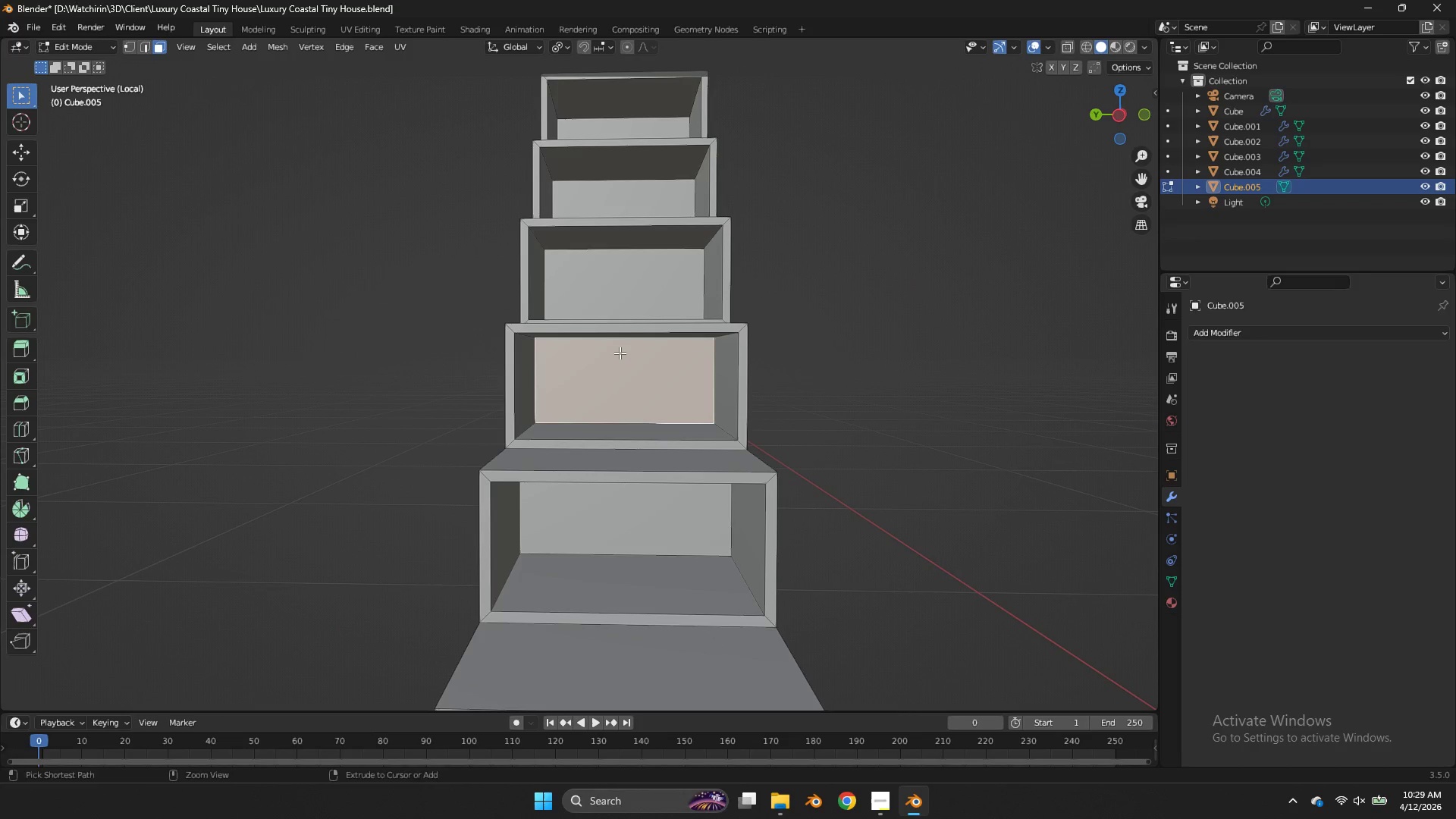 
key(Control+S)
 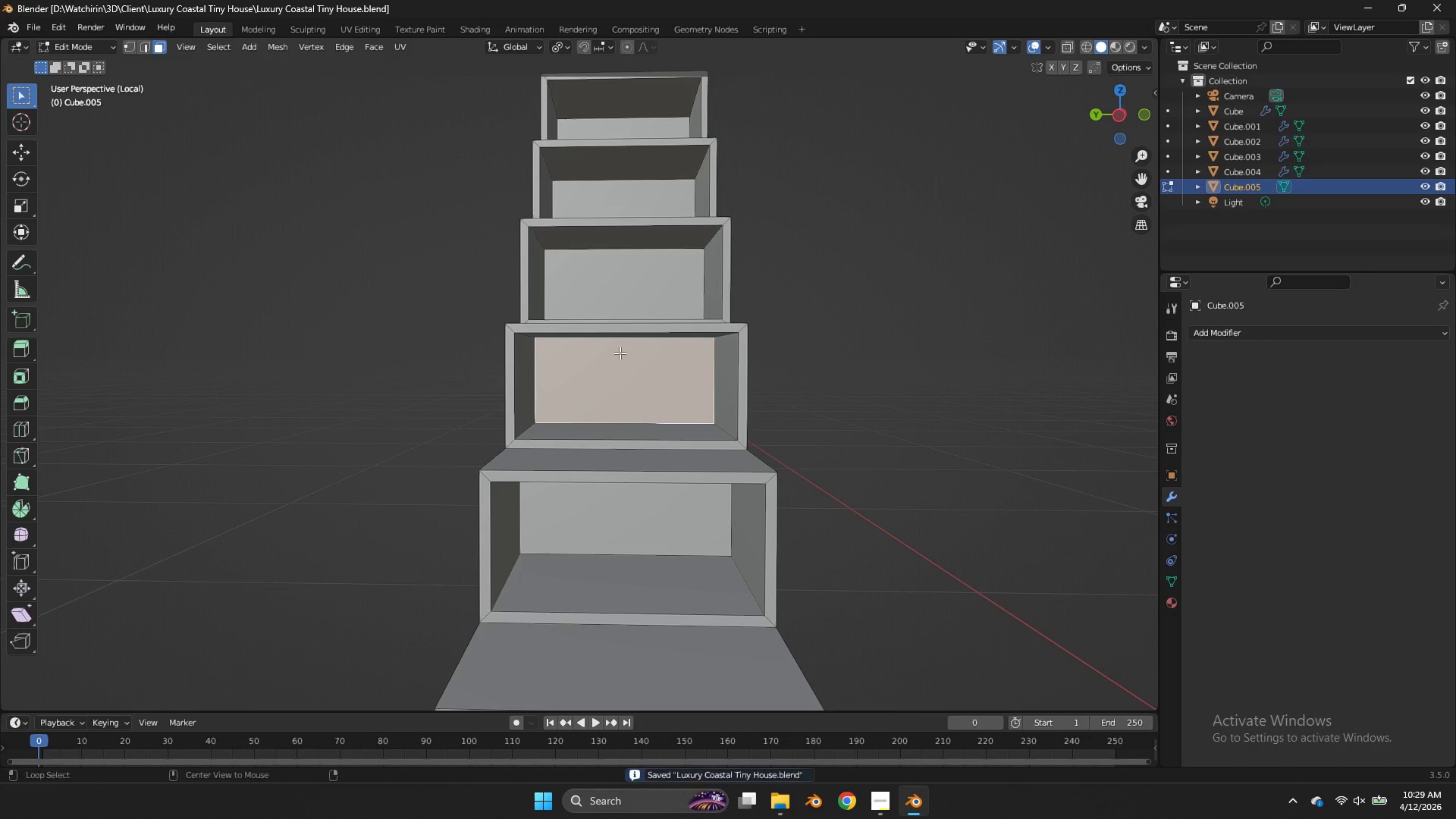 
key(Alt+AltLeft)
 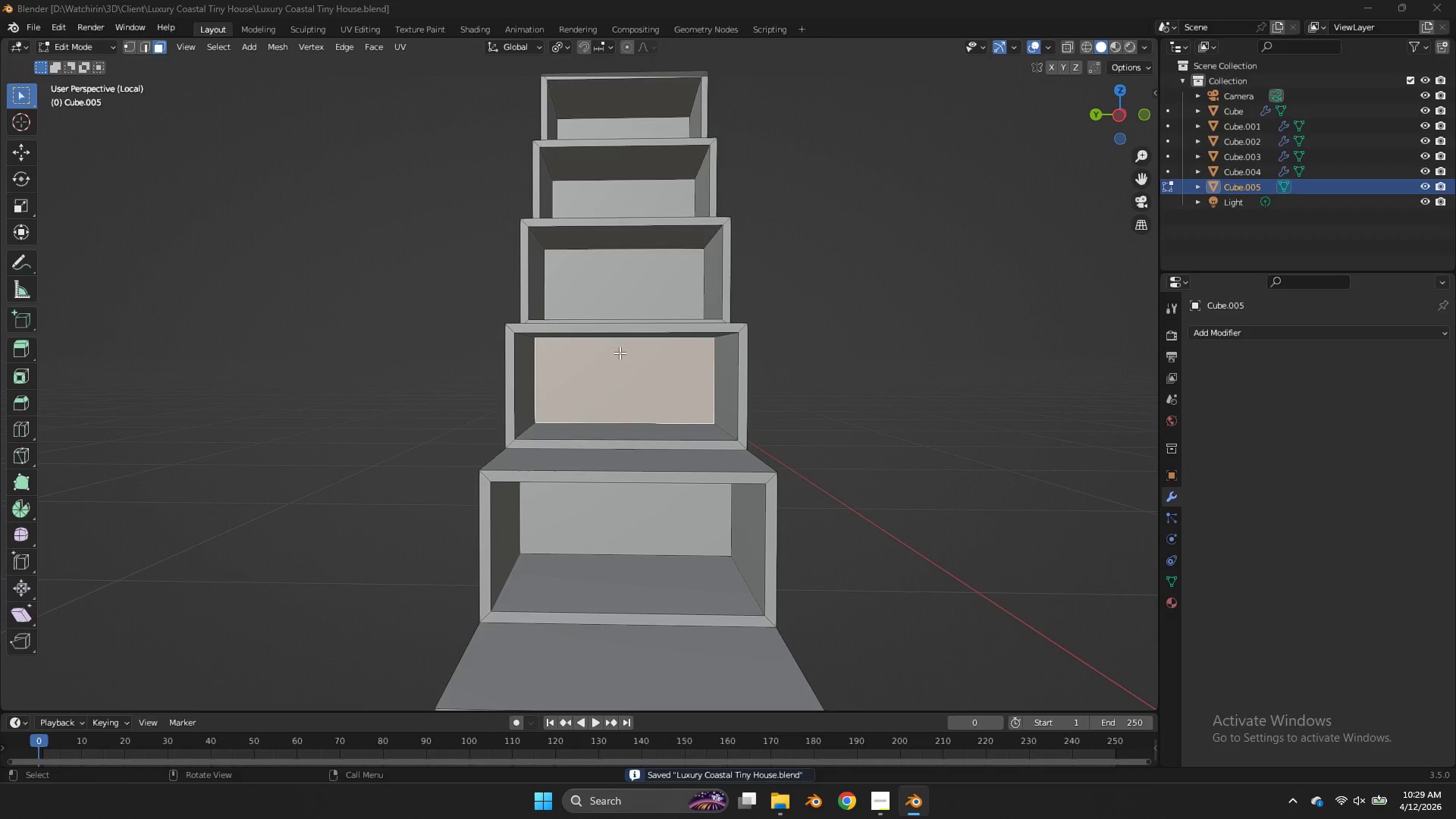 
key(Alt+Tab)